 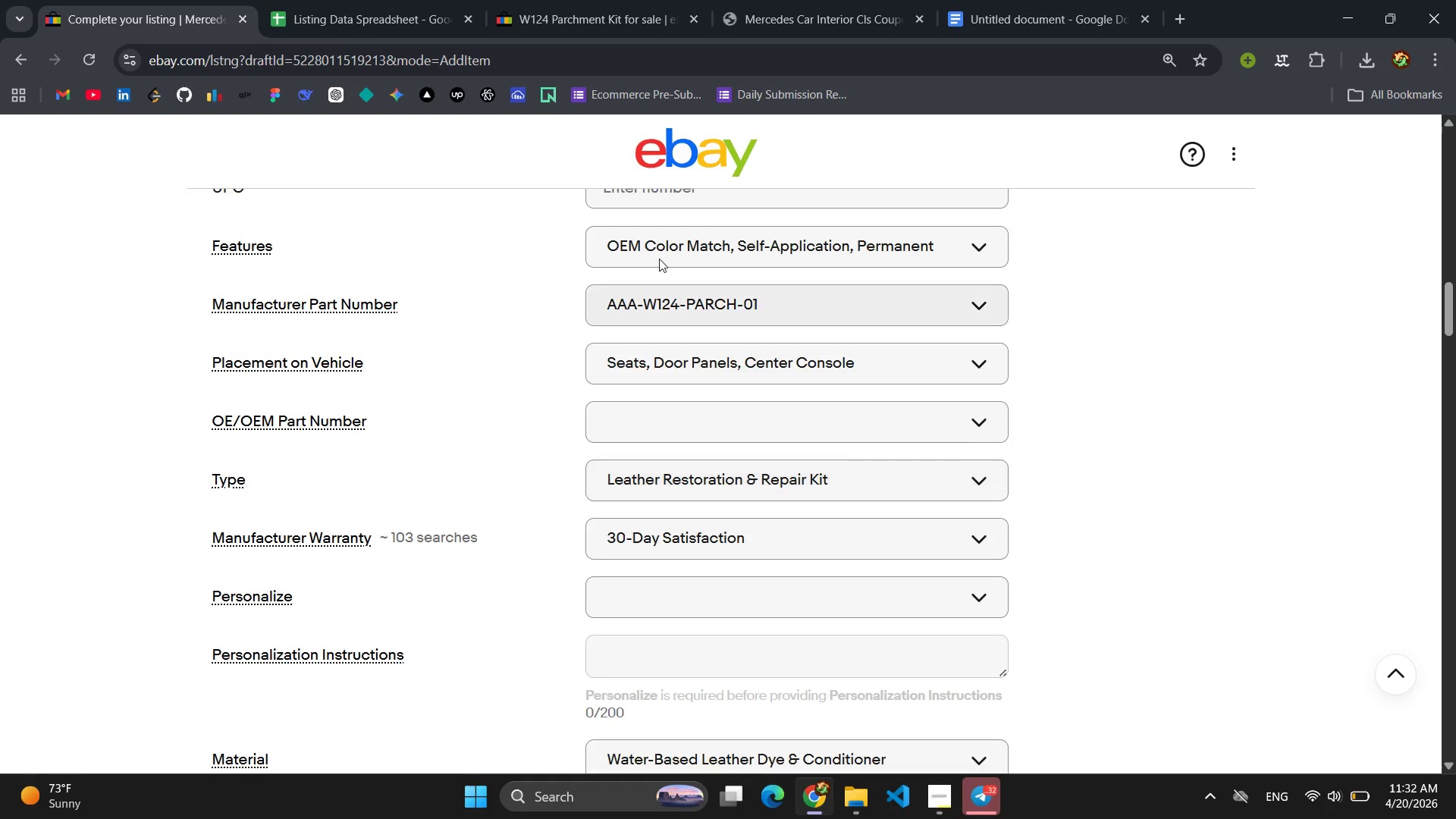 
left_click([999, 12])
 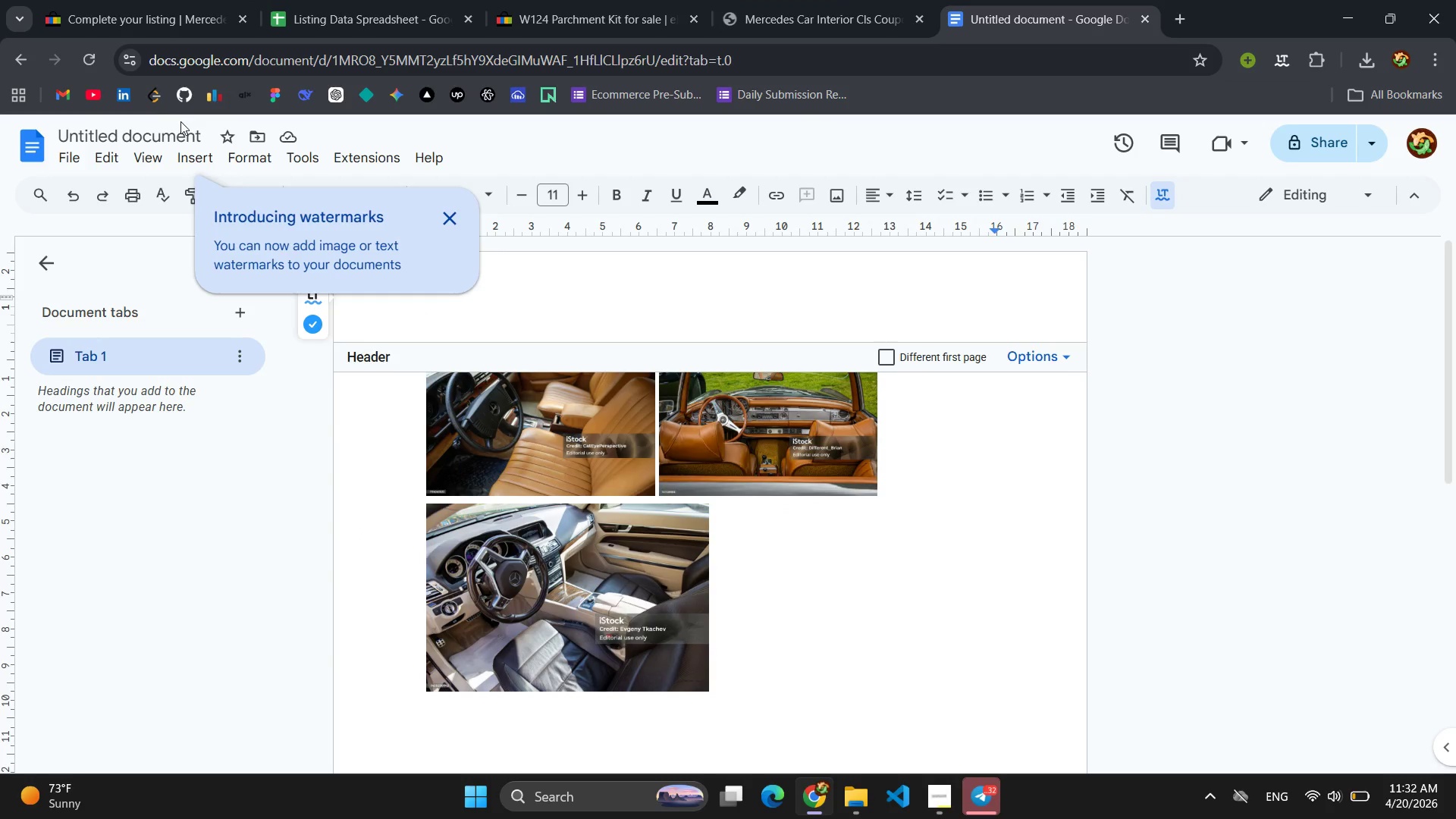 
double_click([158, 131])
 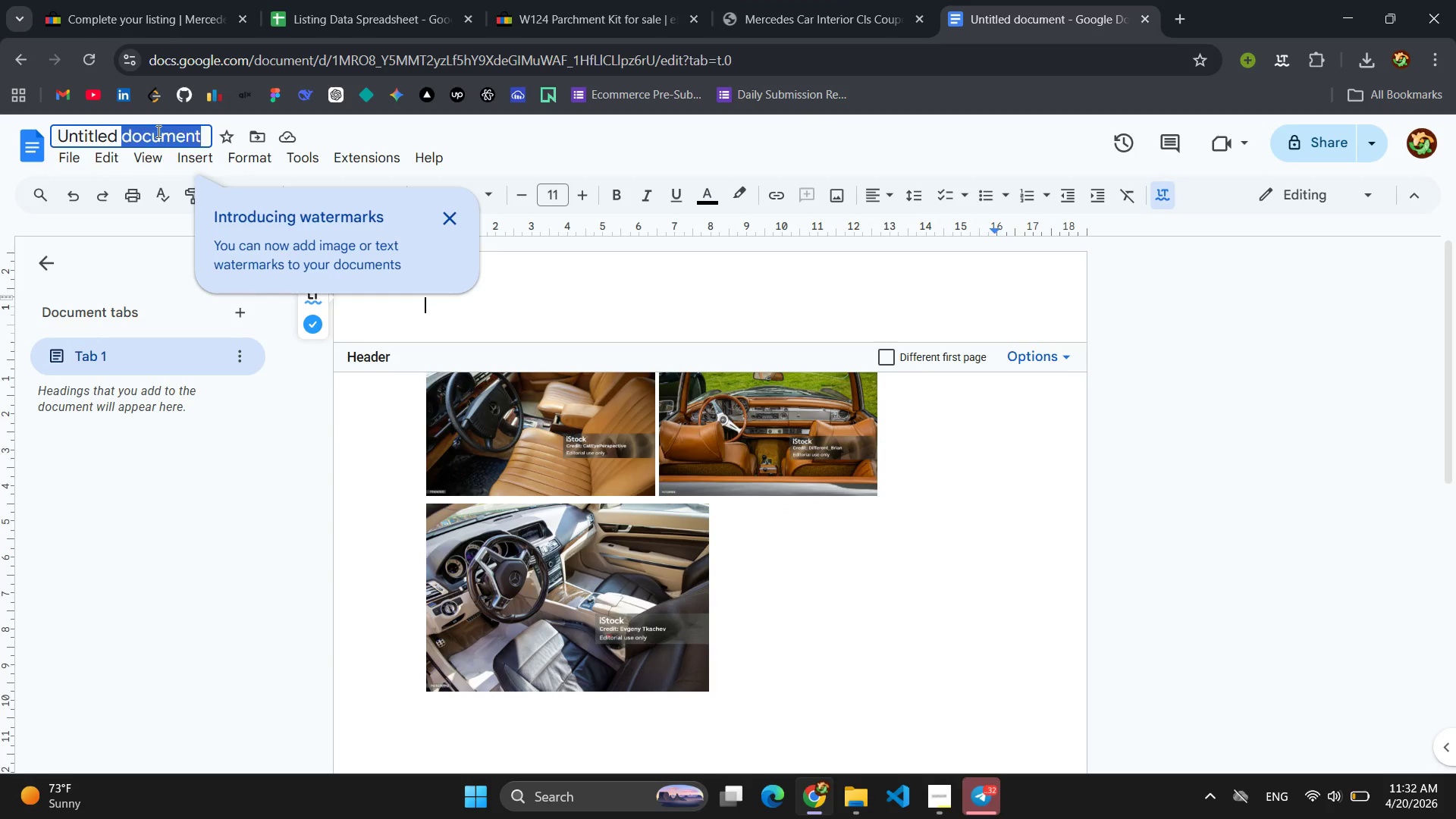 
triple_click([157, 131])
 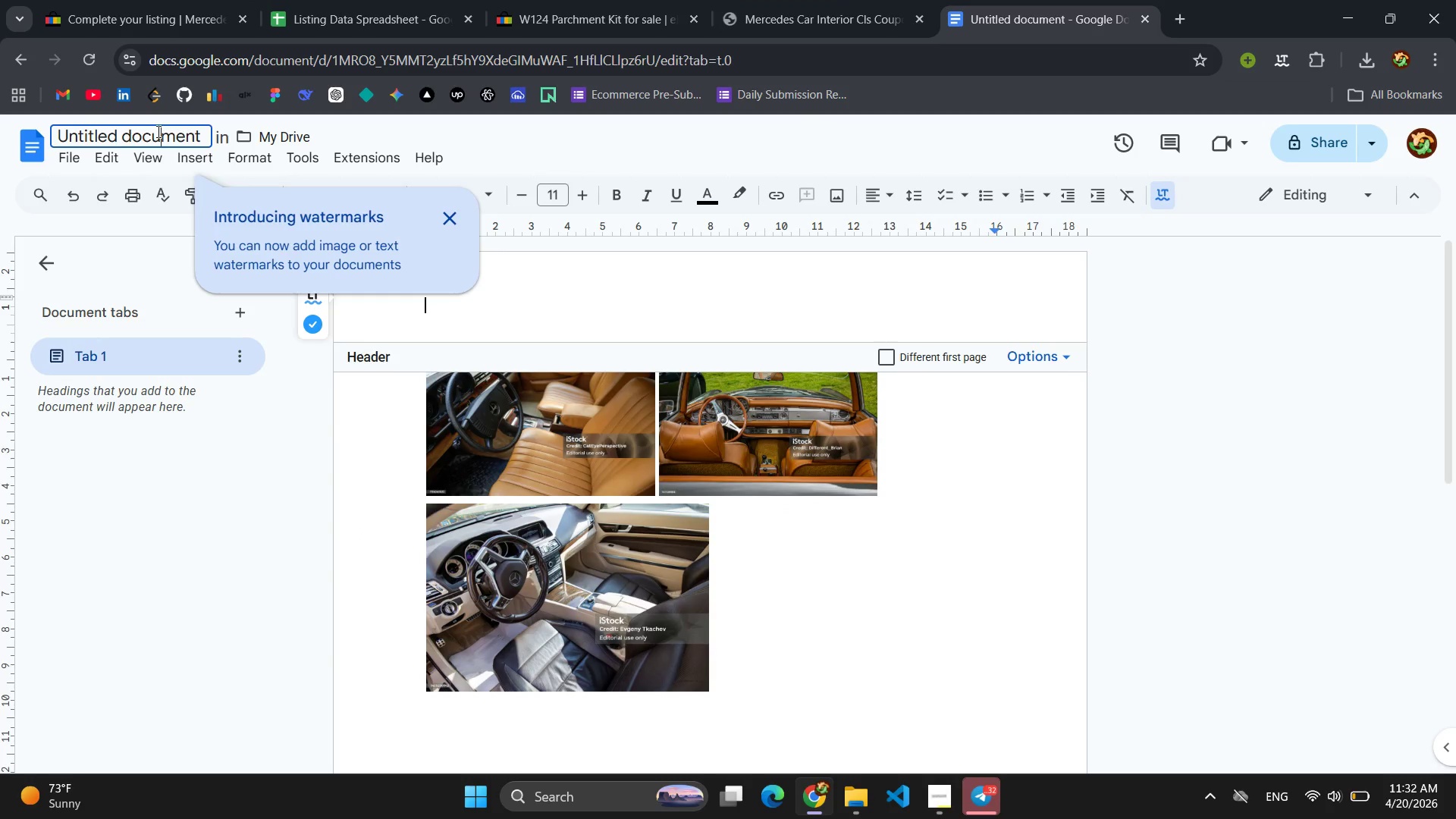 
triple_click([157, 131])
 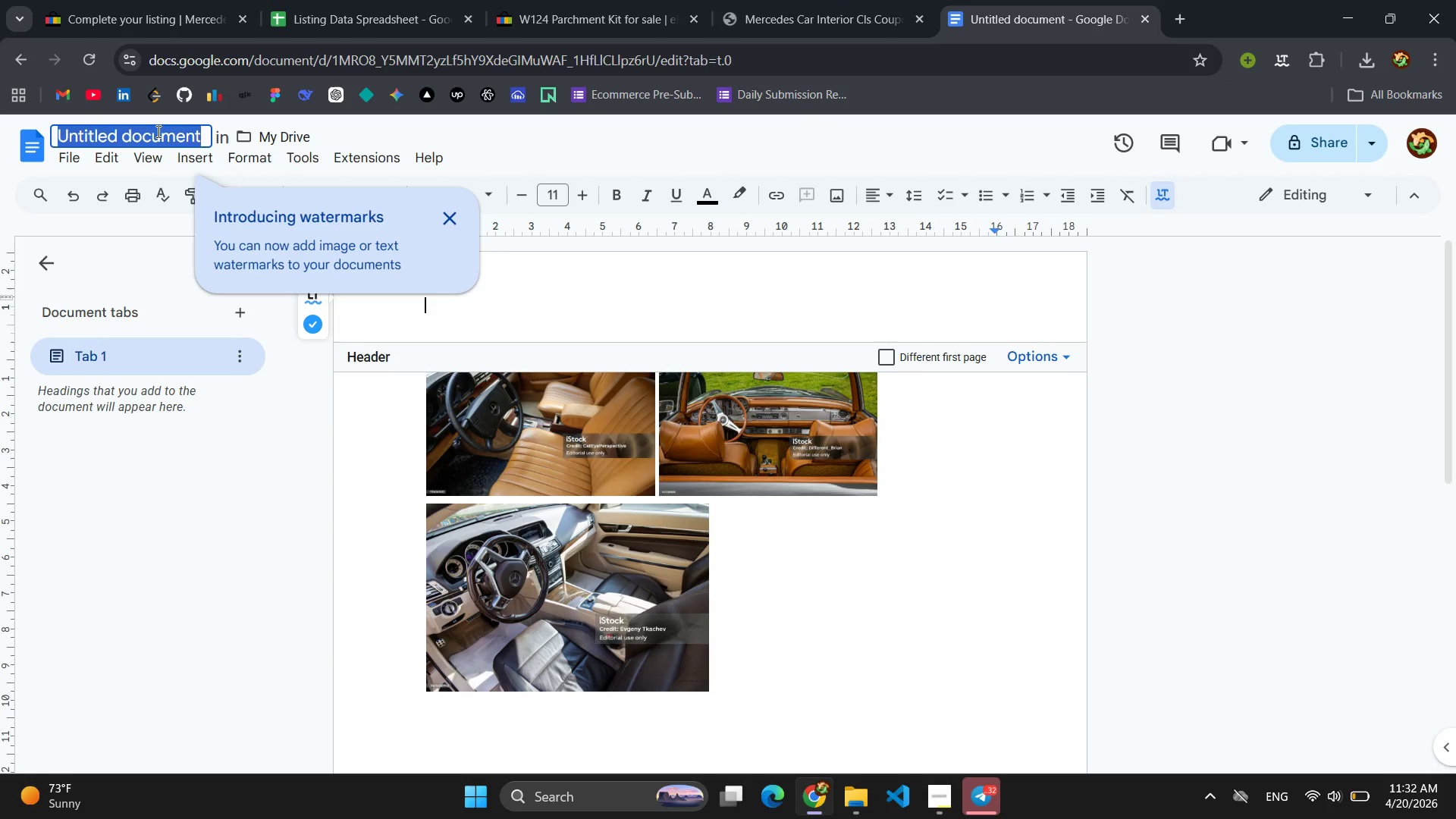 
triple_click([157, 131])
 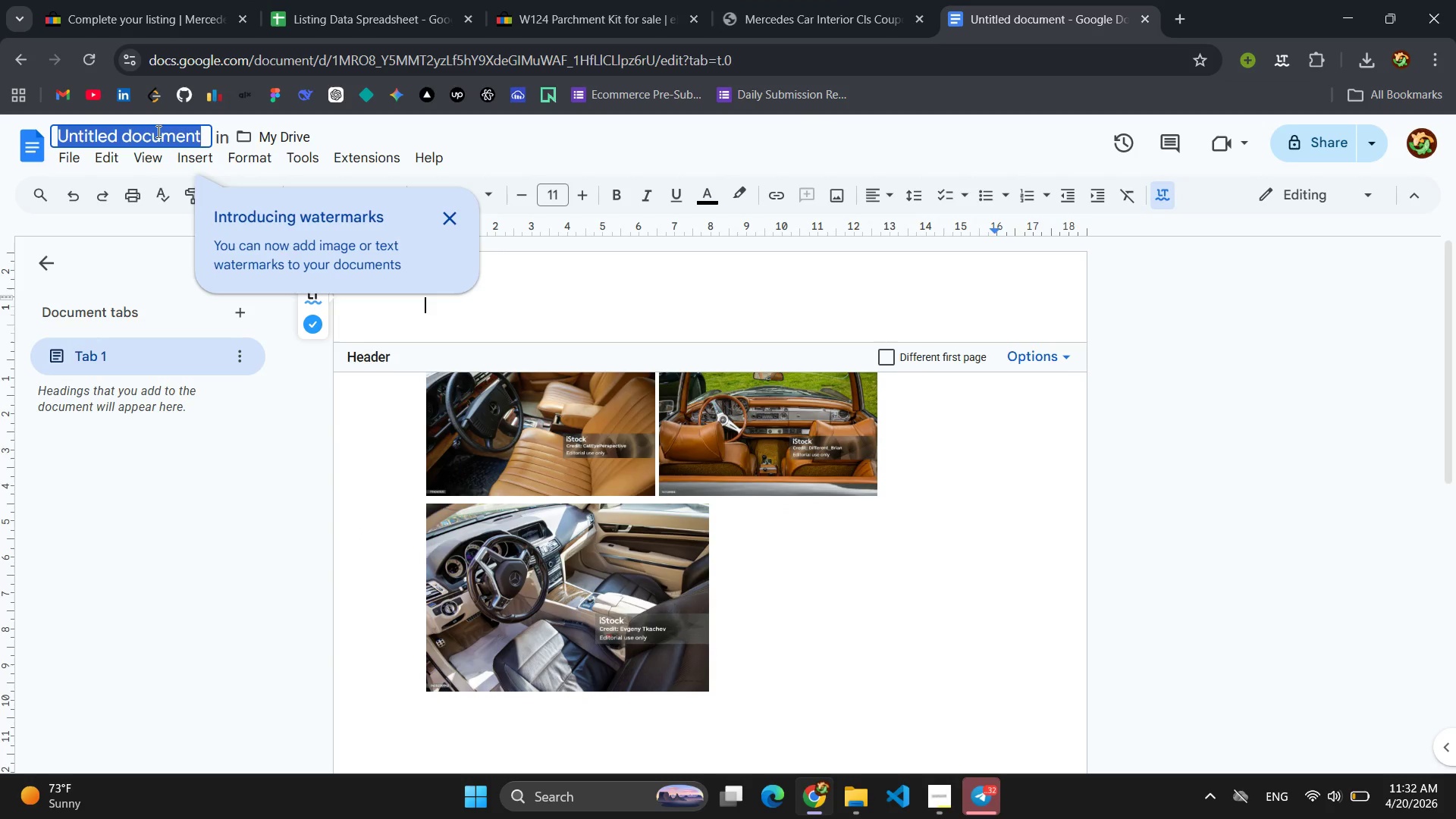 
key(Control+V)
 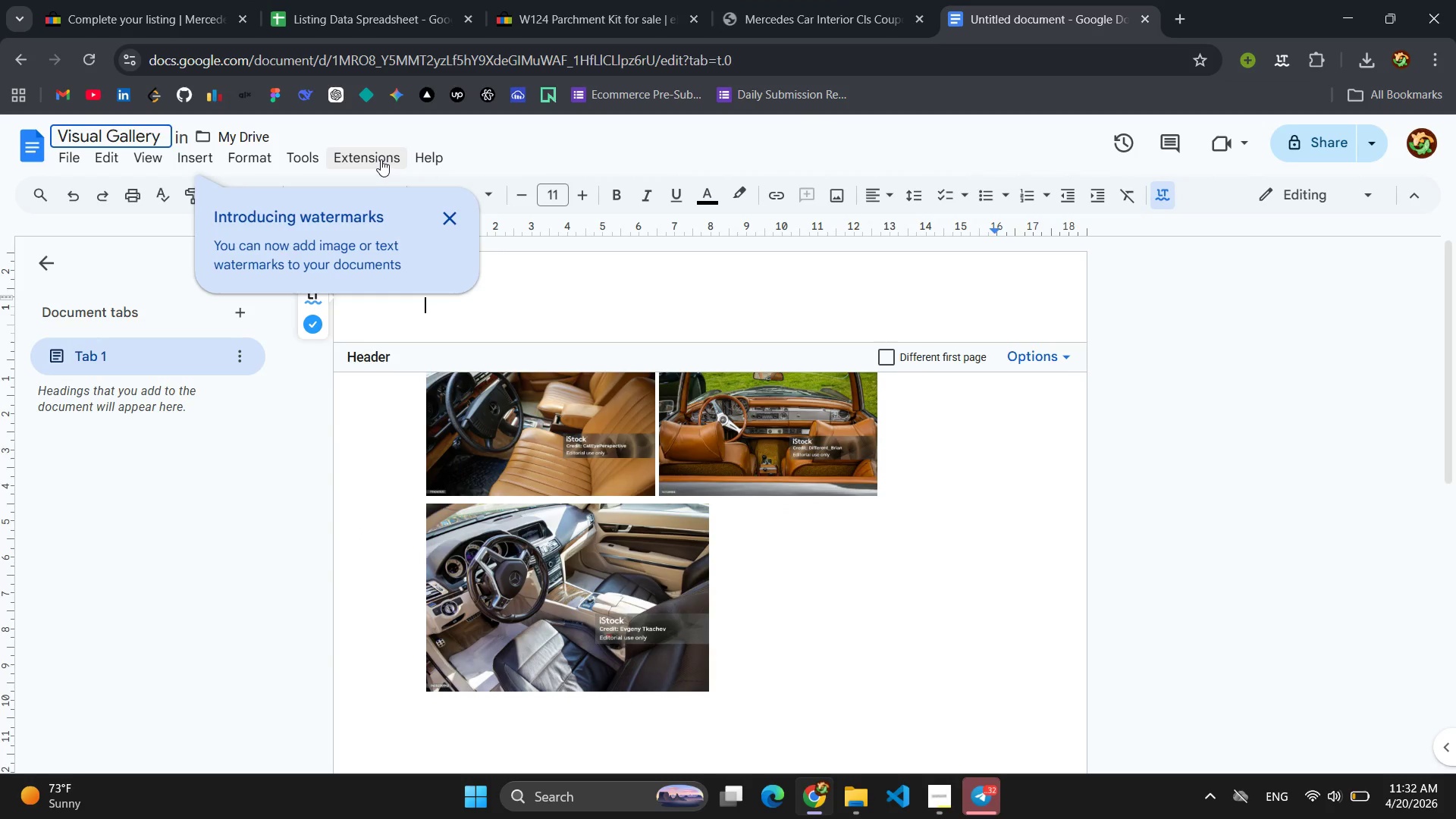 
key(Enter)
 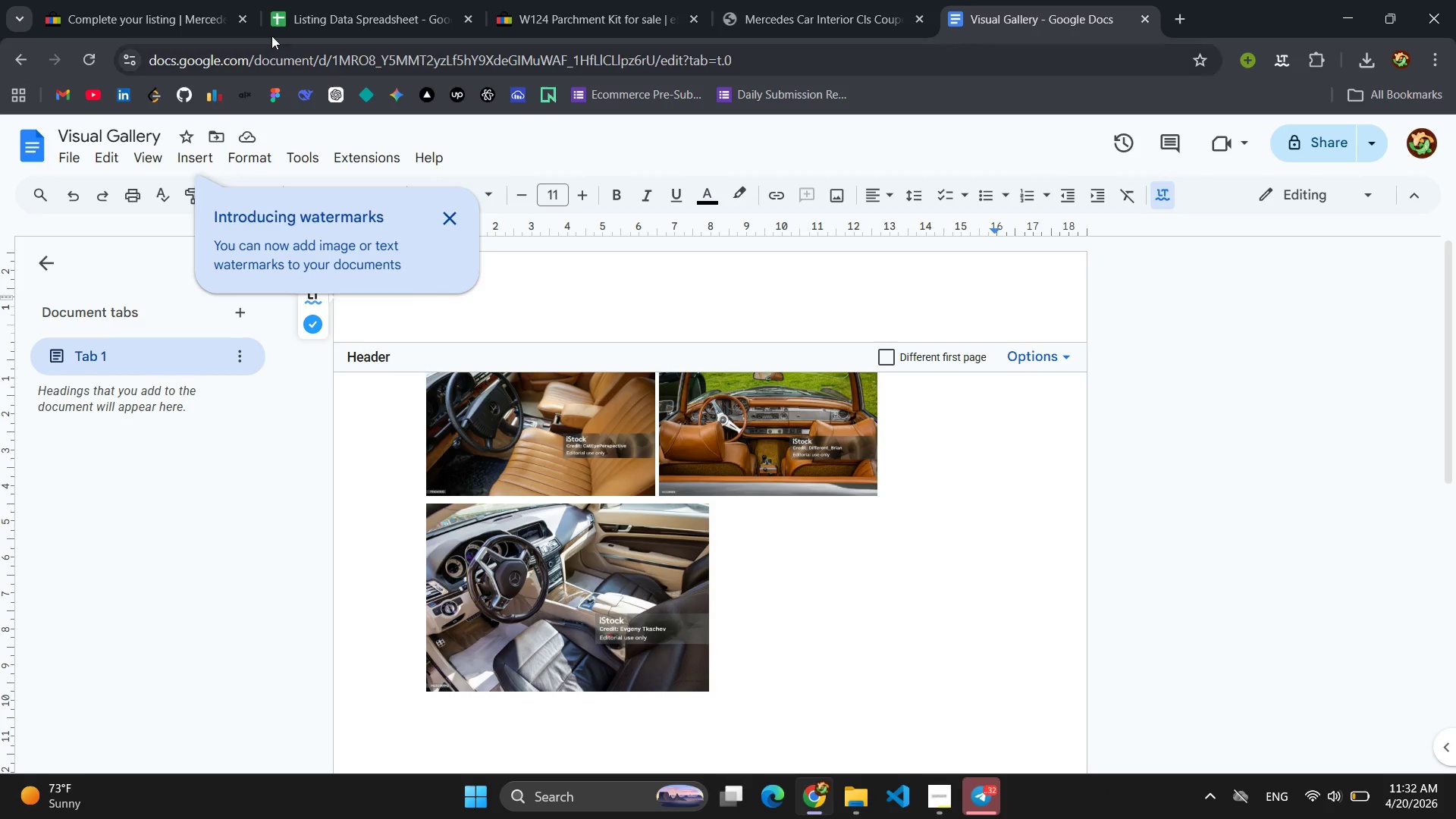 
left_click([151, 20])
 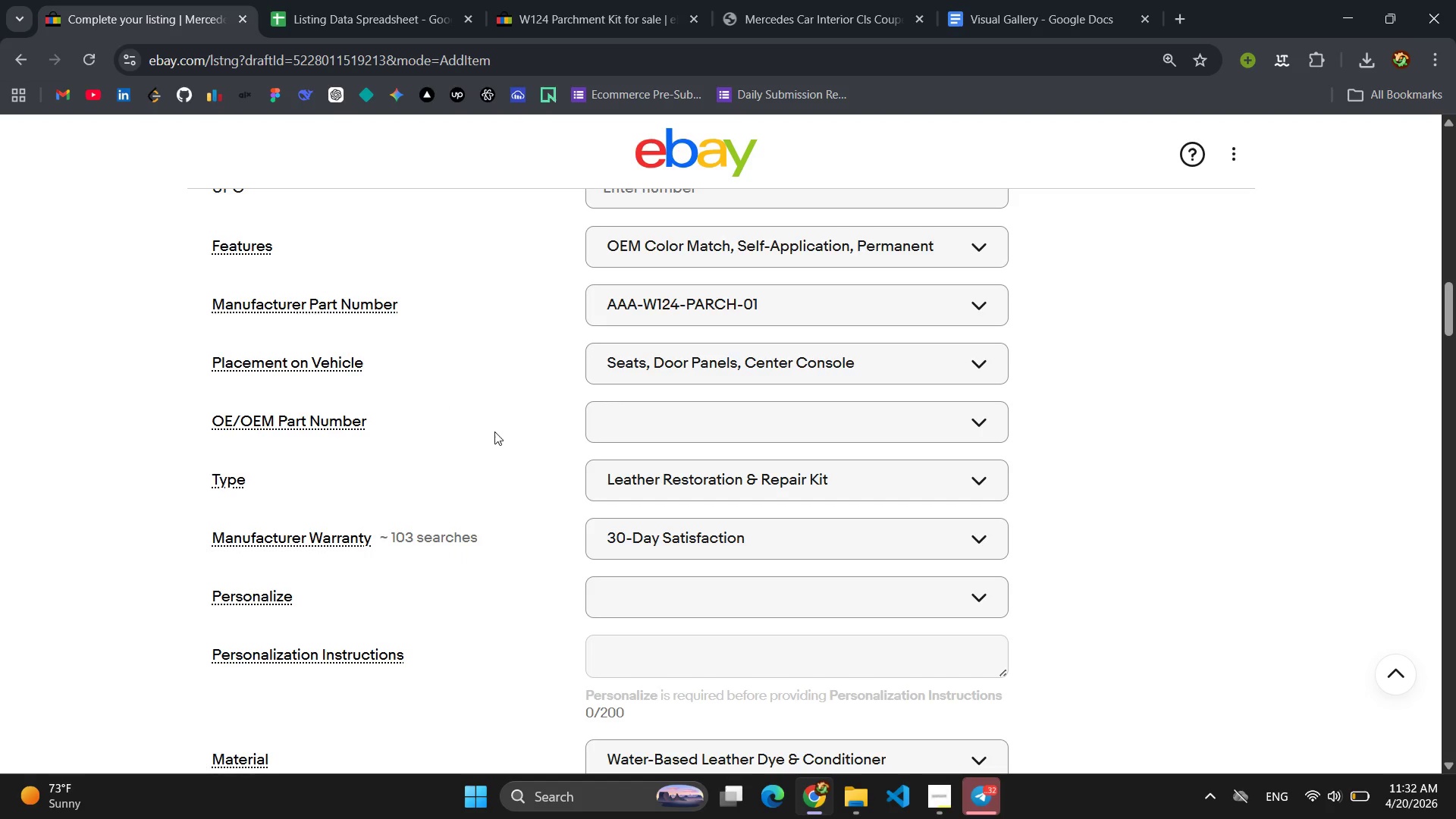 
scroll: coordinate [511, 437], scroll_direction: up, amount: 14.0
 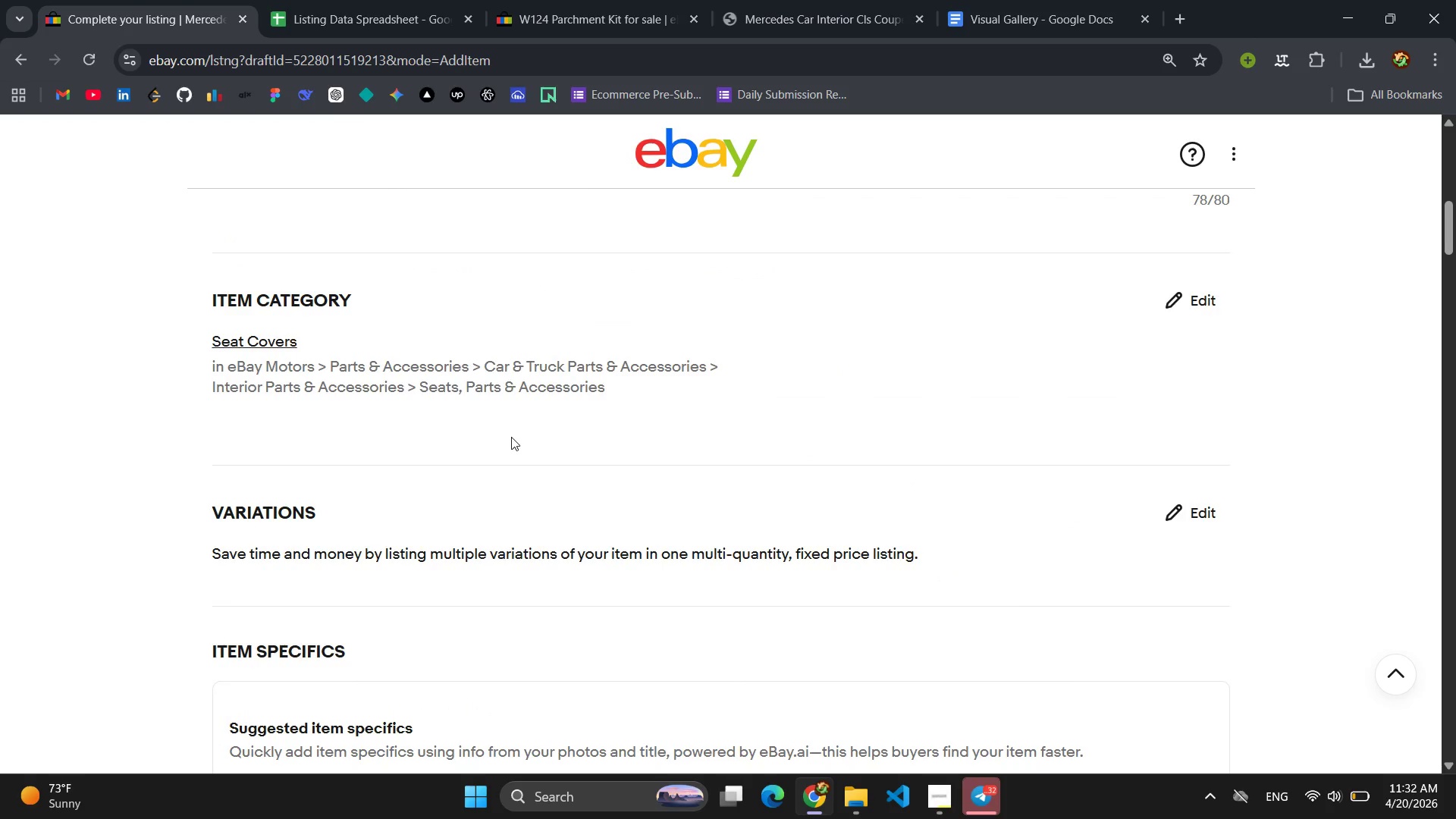 
scroll: coordinate [511, 437], scroll_direction: down, amount: 2.0
 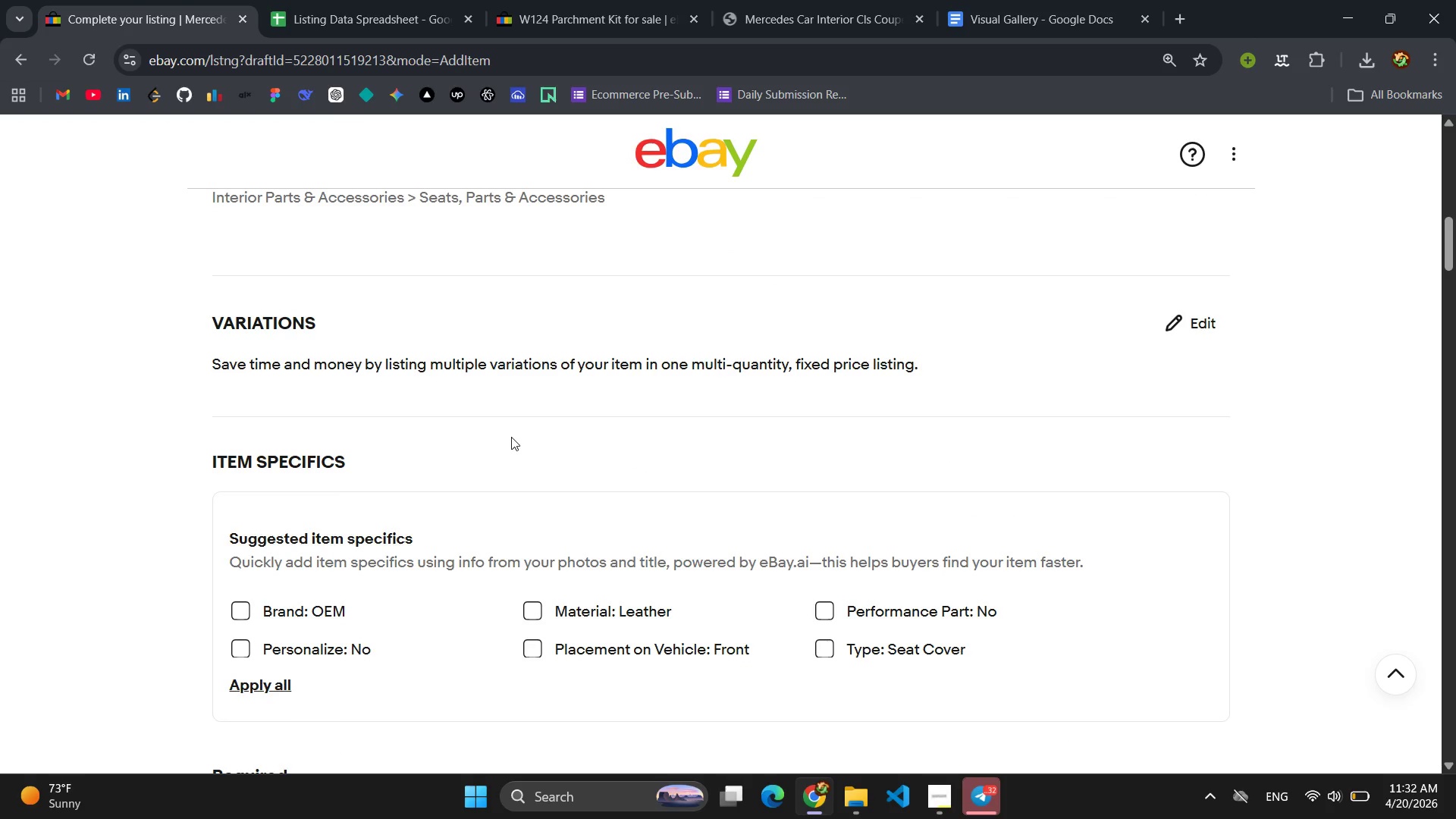 
scroll: coordinate [511, 437], scroll_direction: up, amount: 6.0
 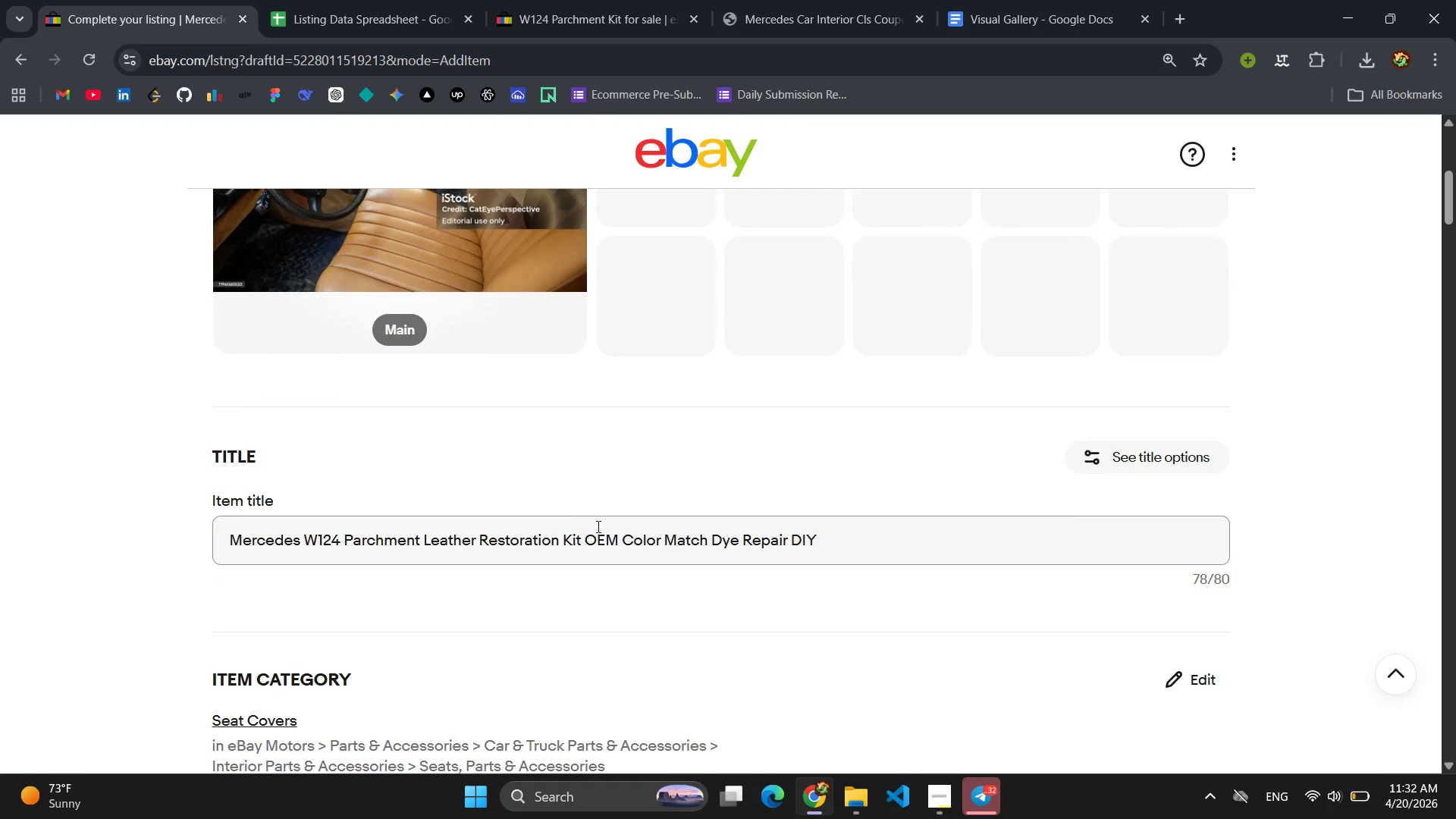 
left_click([599, 543])
 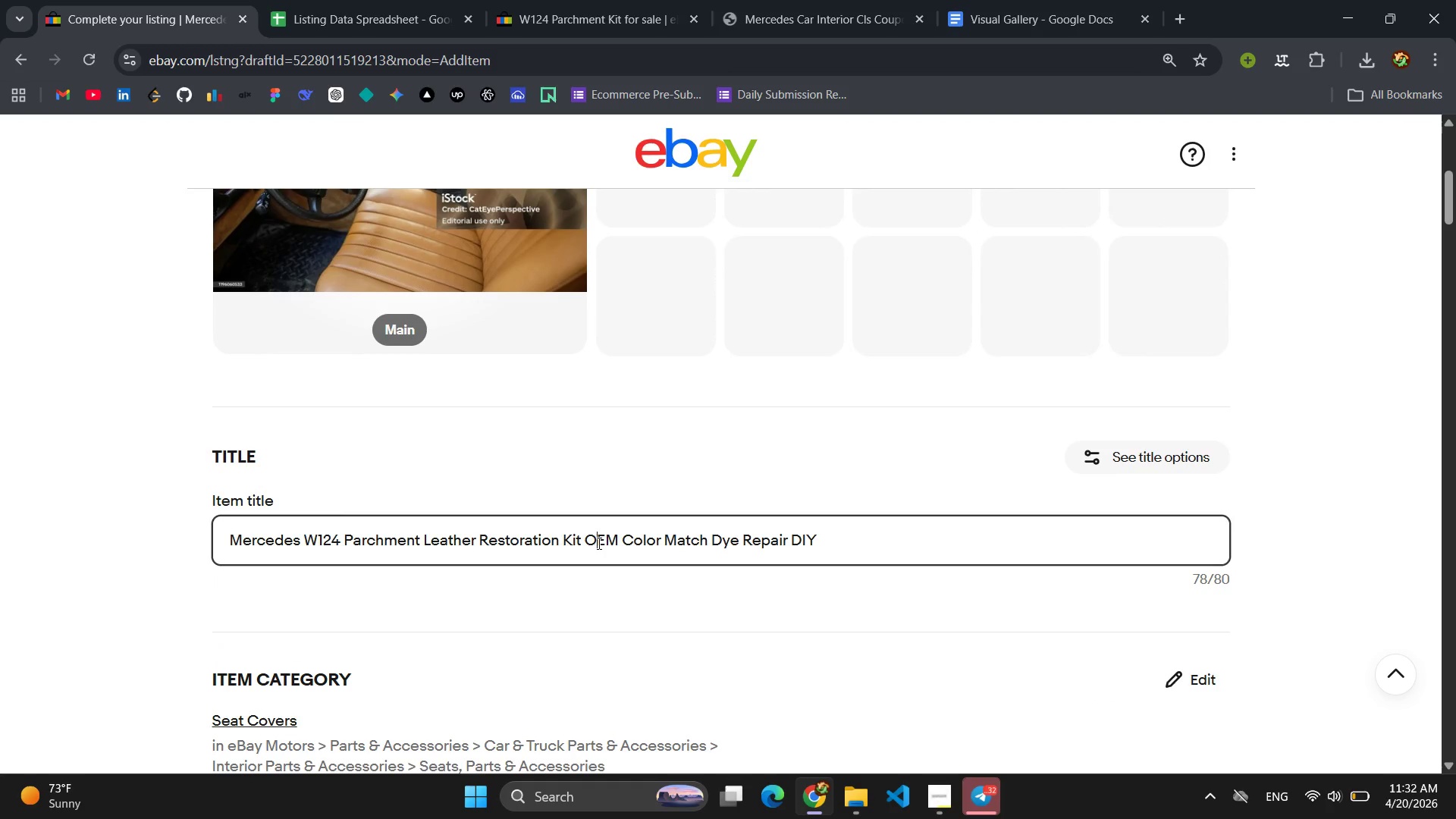 
key(Control+ControlLeft)
 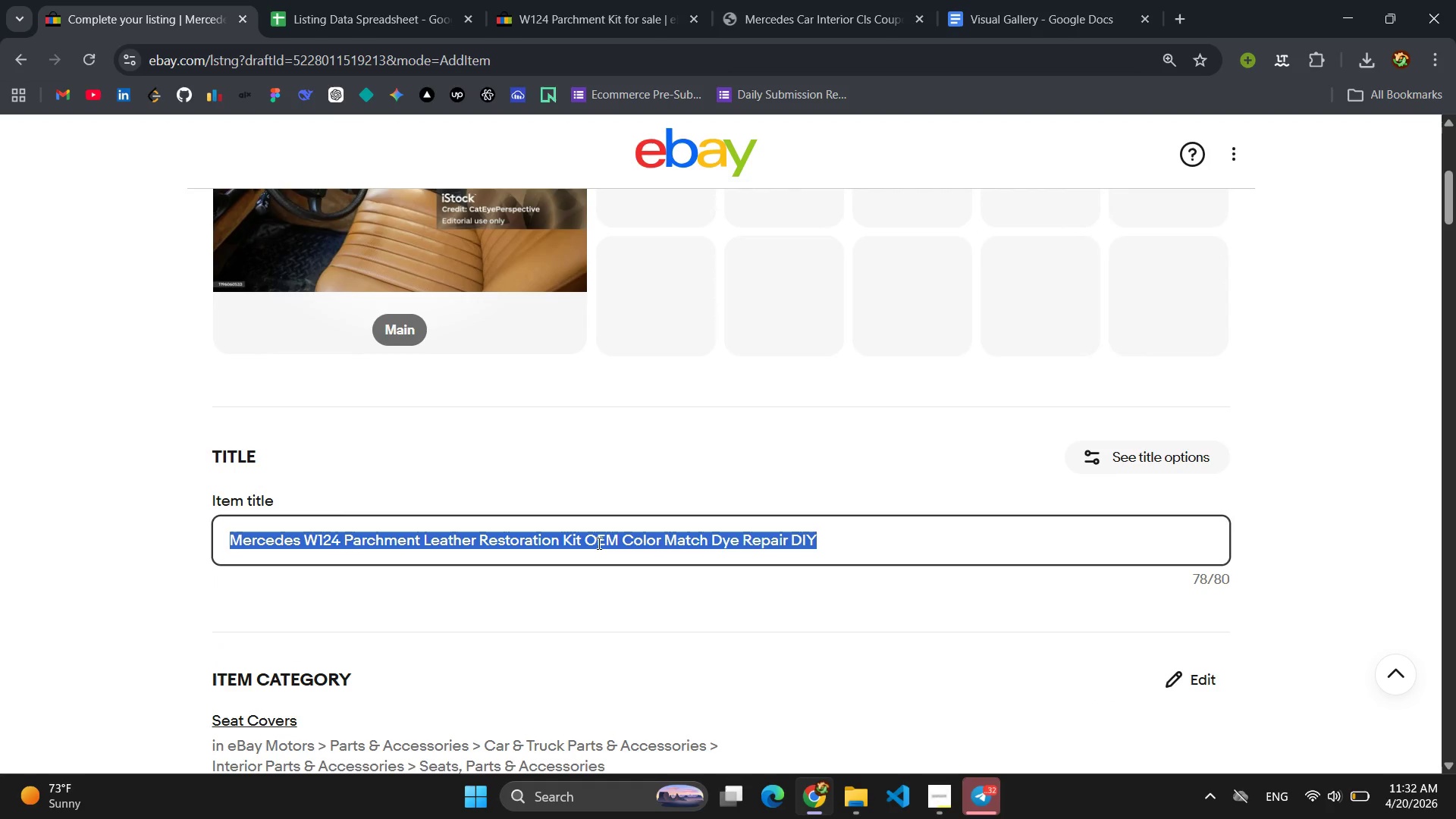 
key(Control+A)
 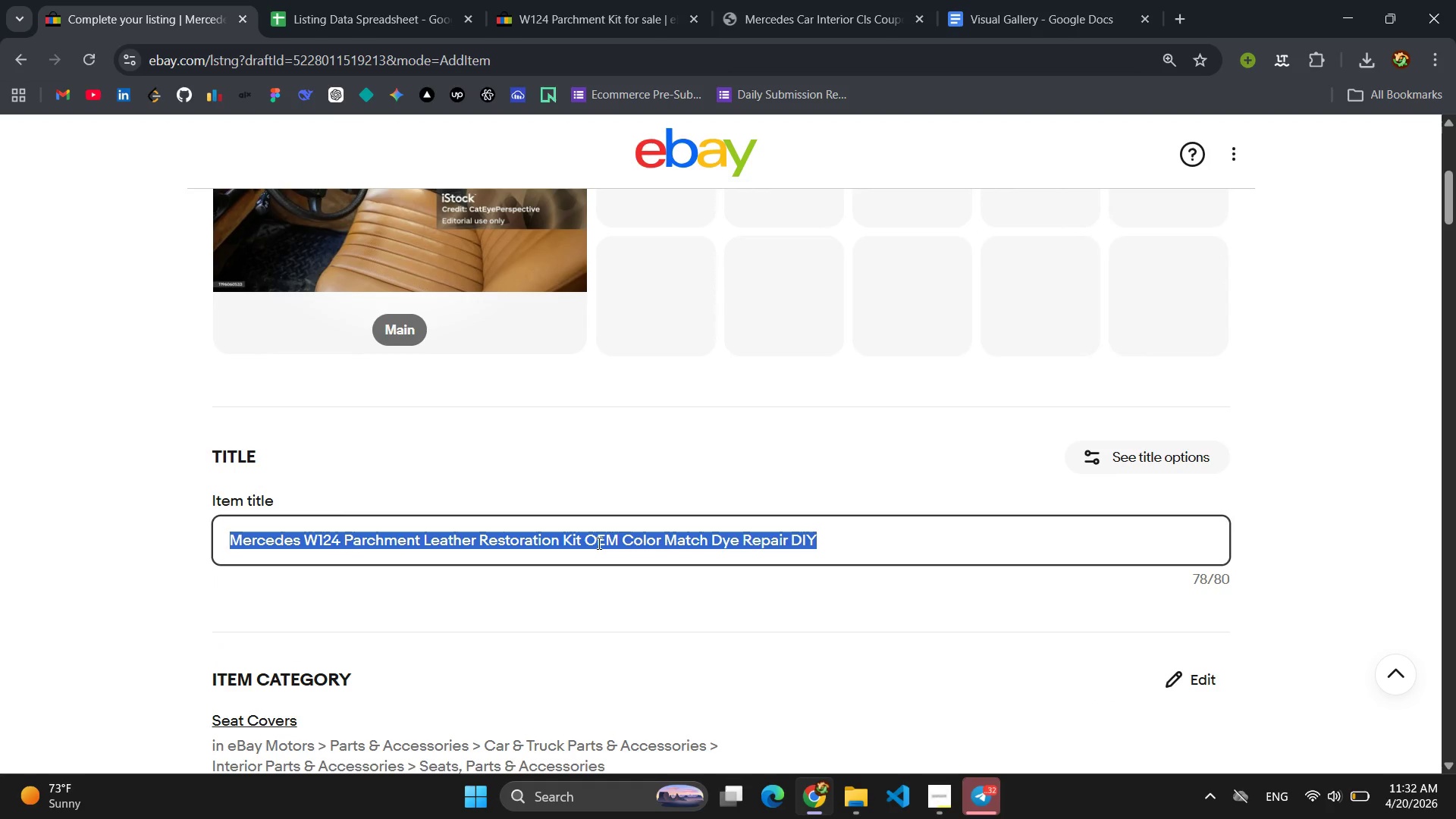 
key(Control+C)
 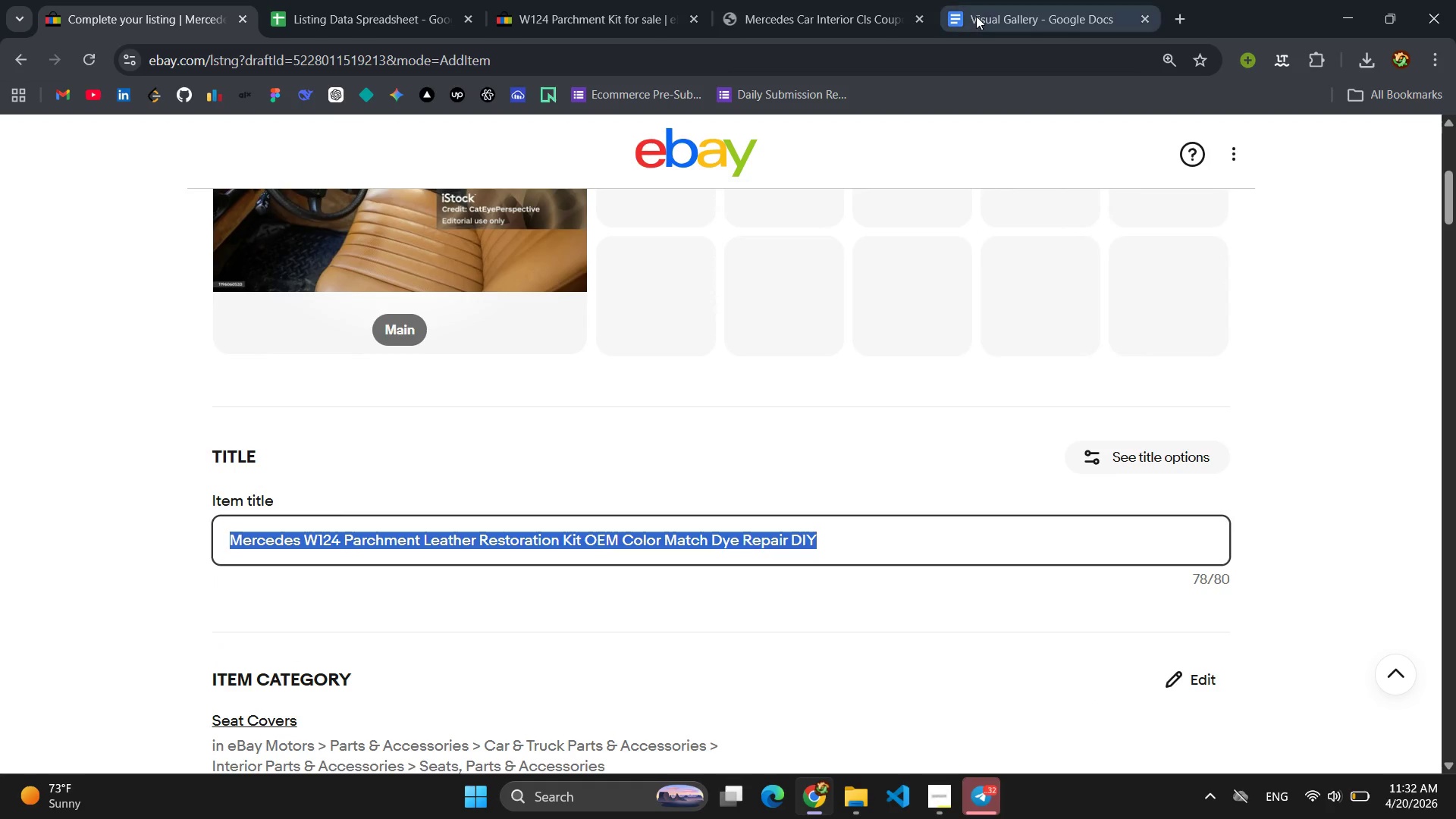 
left_click([976, 16])
 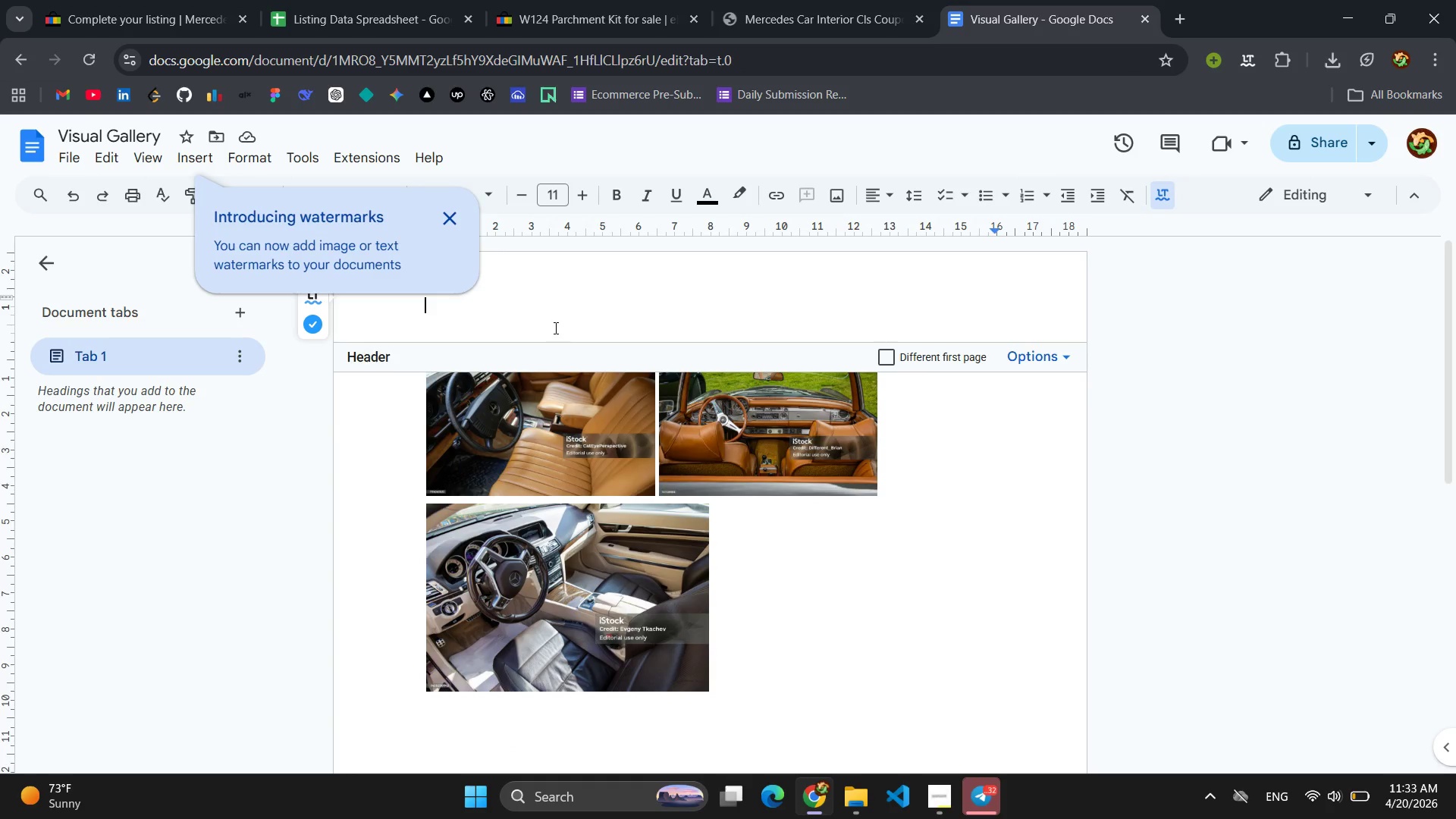 
key(Control+V)
 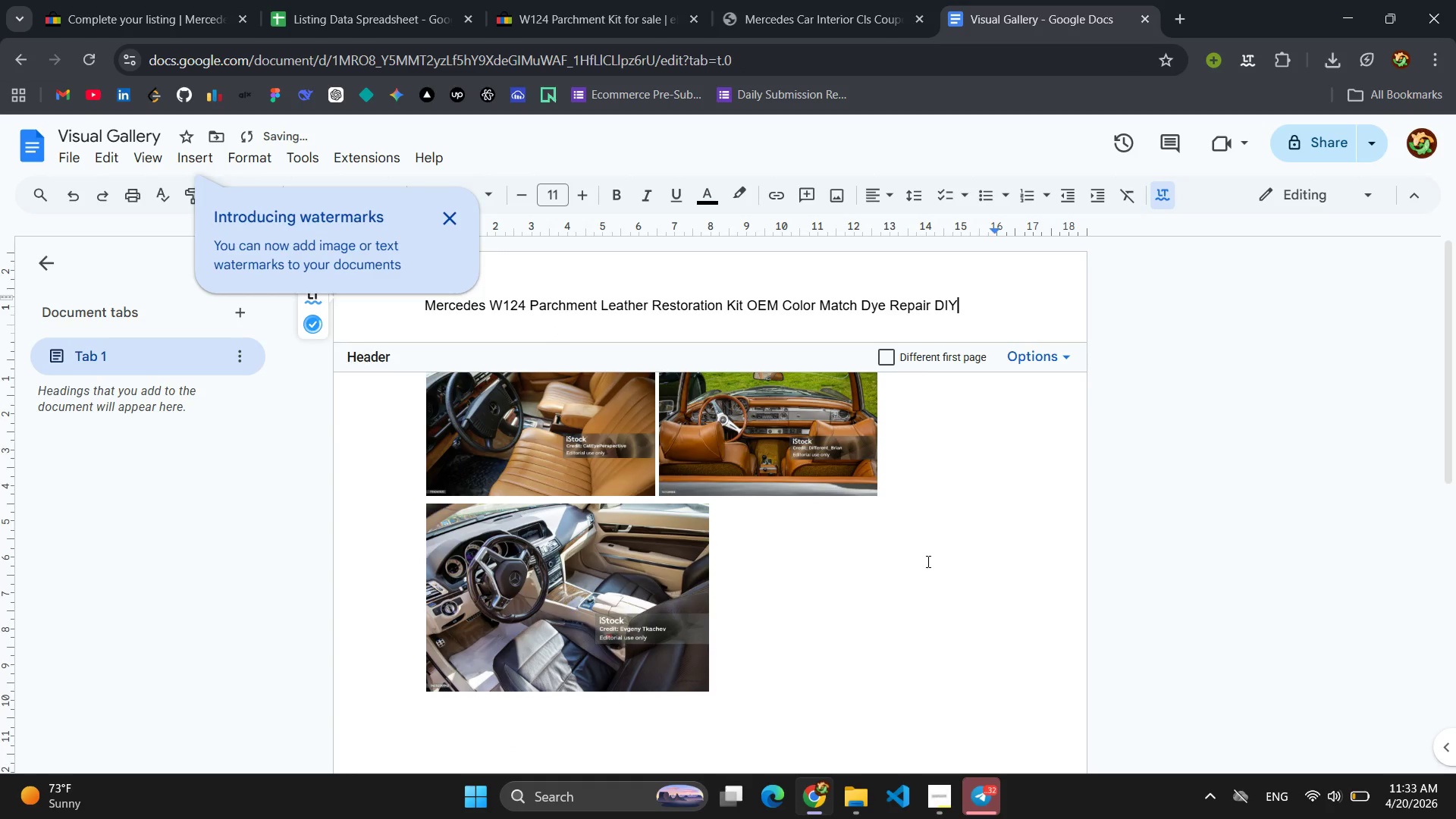 
left_click([927, 561])
 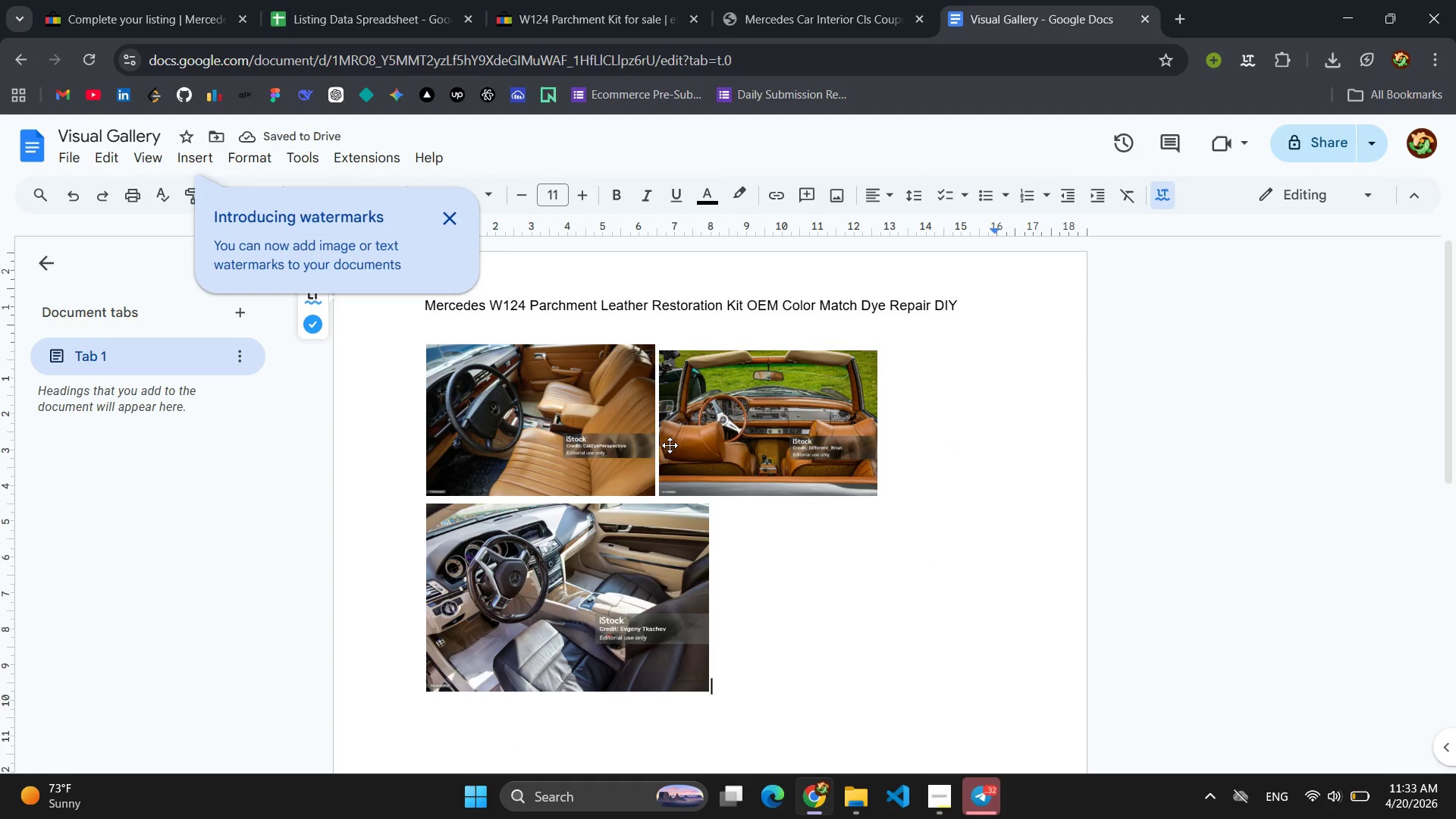 
scroll: coordinate [868, 464], scroll_direction: up, amount: 2.0
 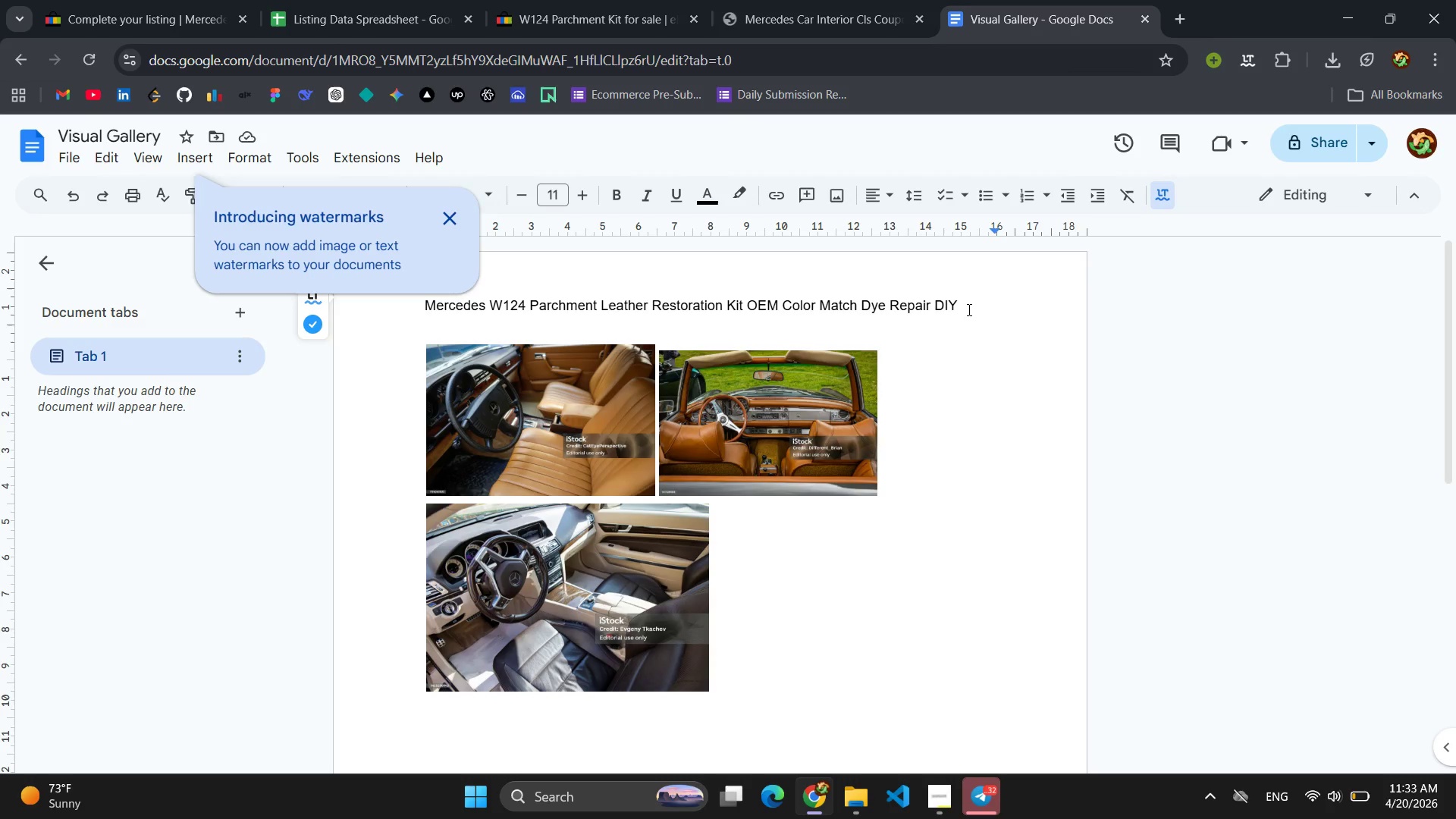 
left_click_drag(start_coordinate=[968, 309], to_coordinate=[457, 307])
 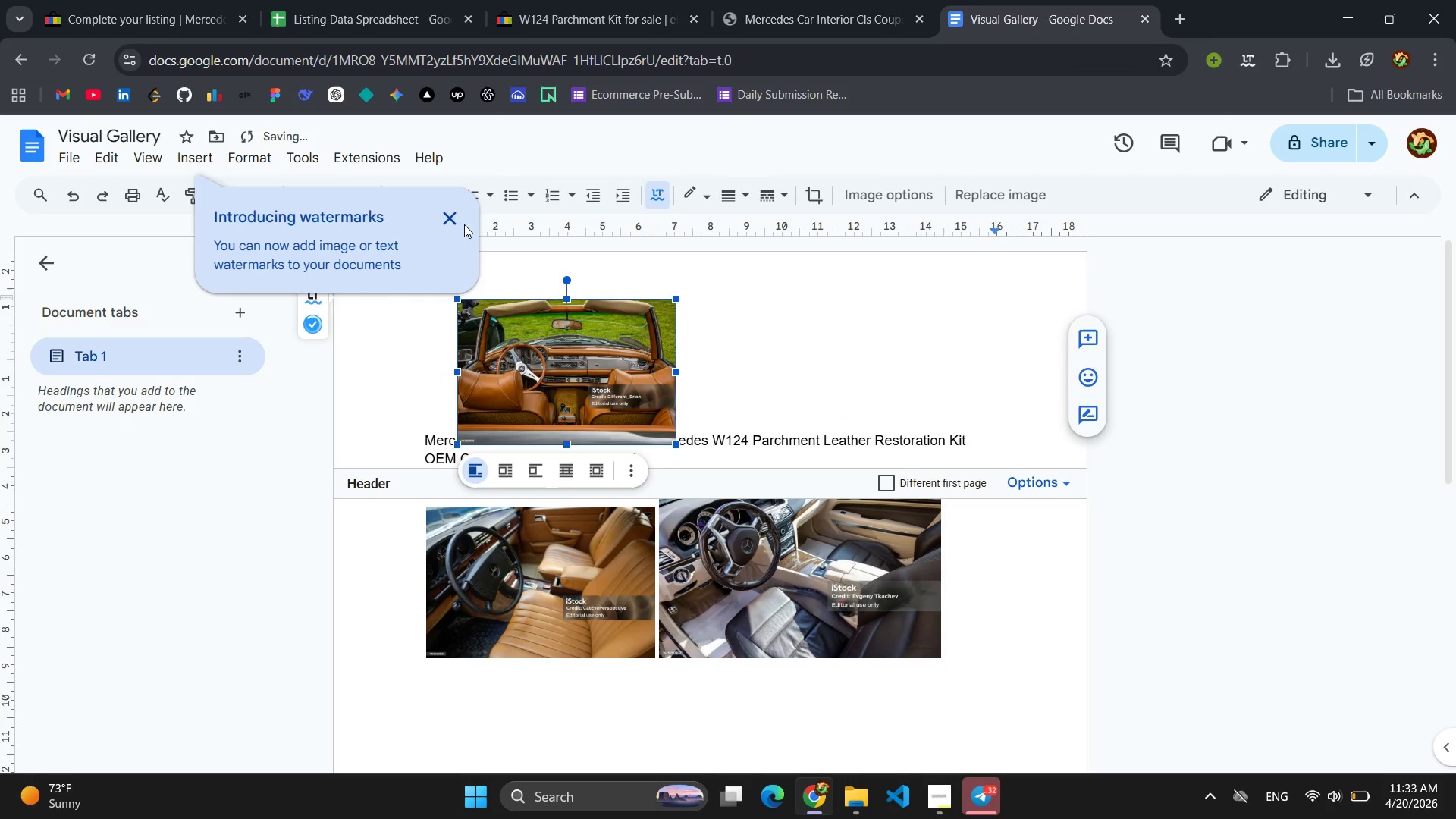 
left_click([456, 218])
 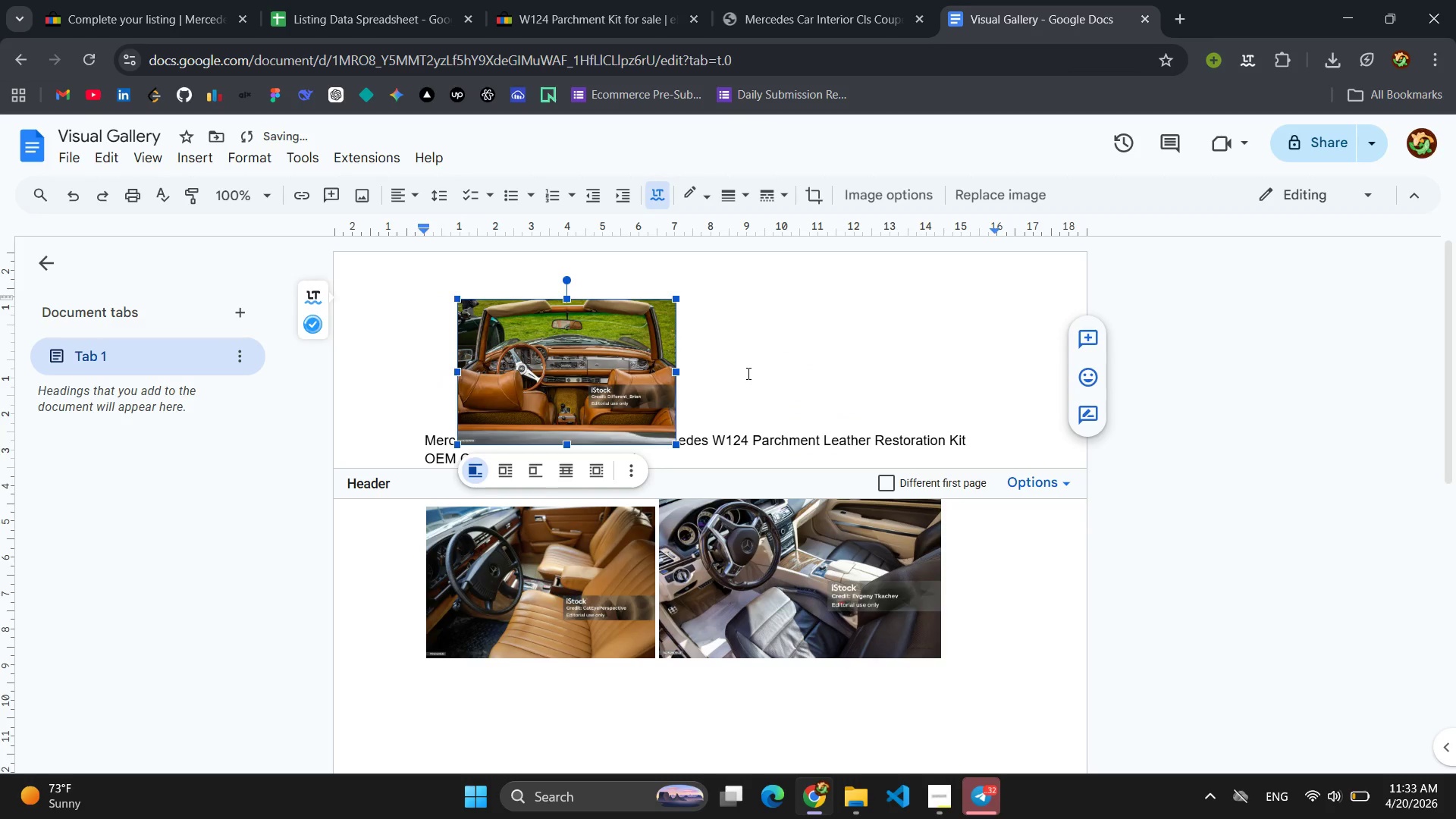 
key(Control+Z)
 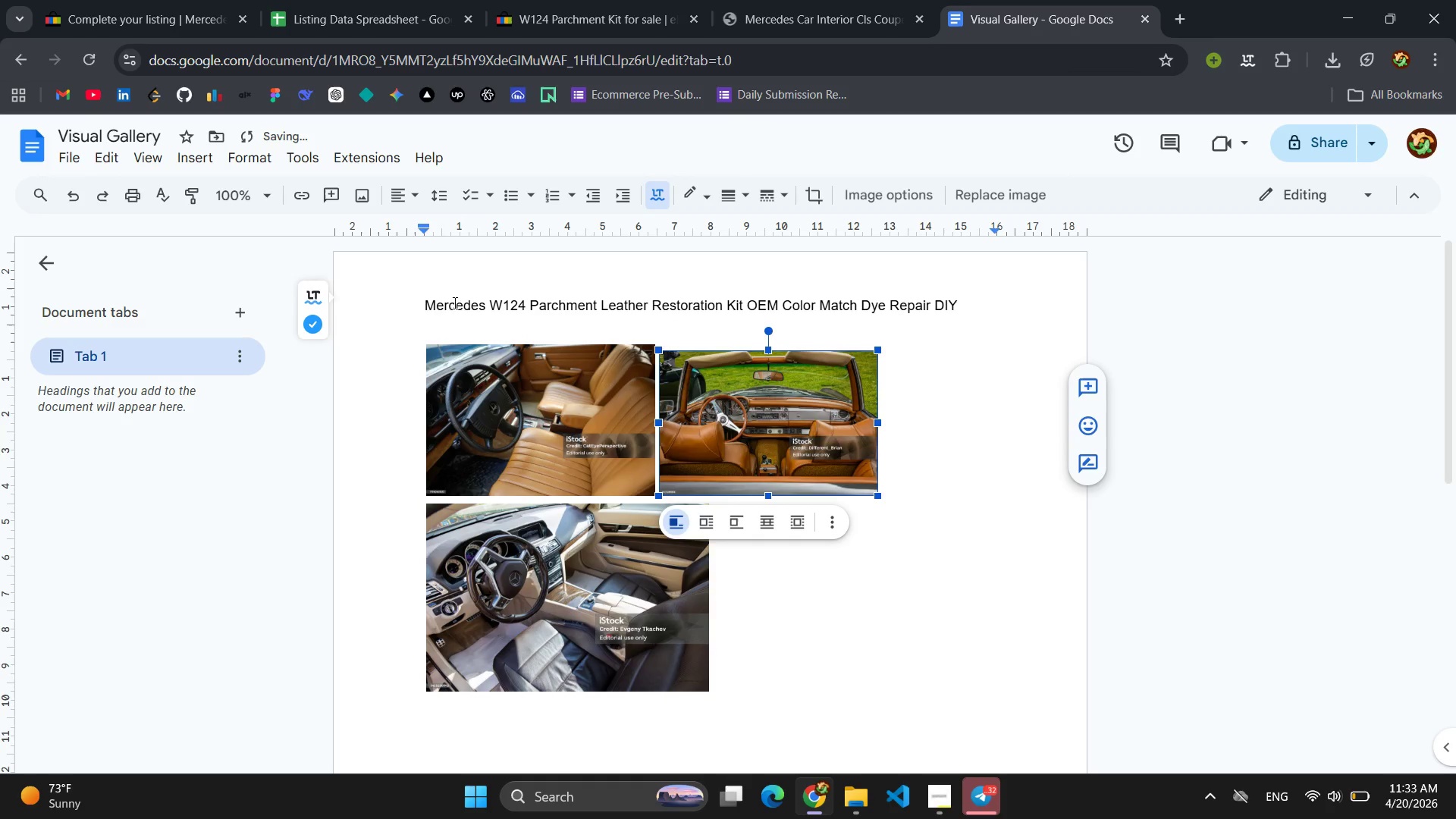 
left_click([421, 298])
 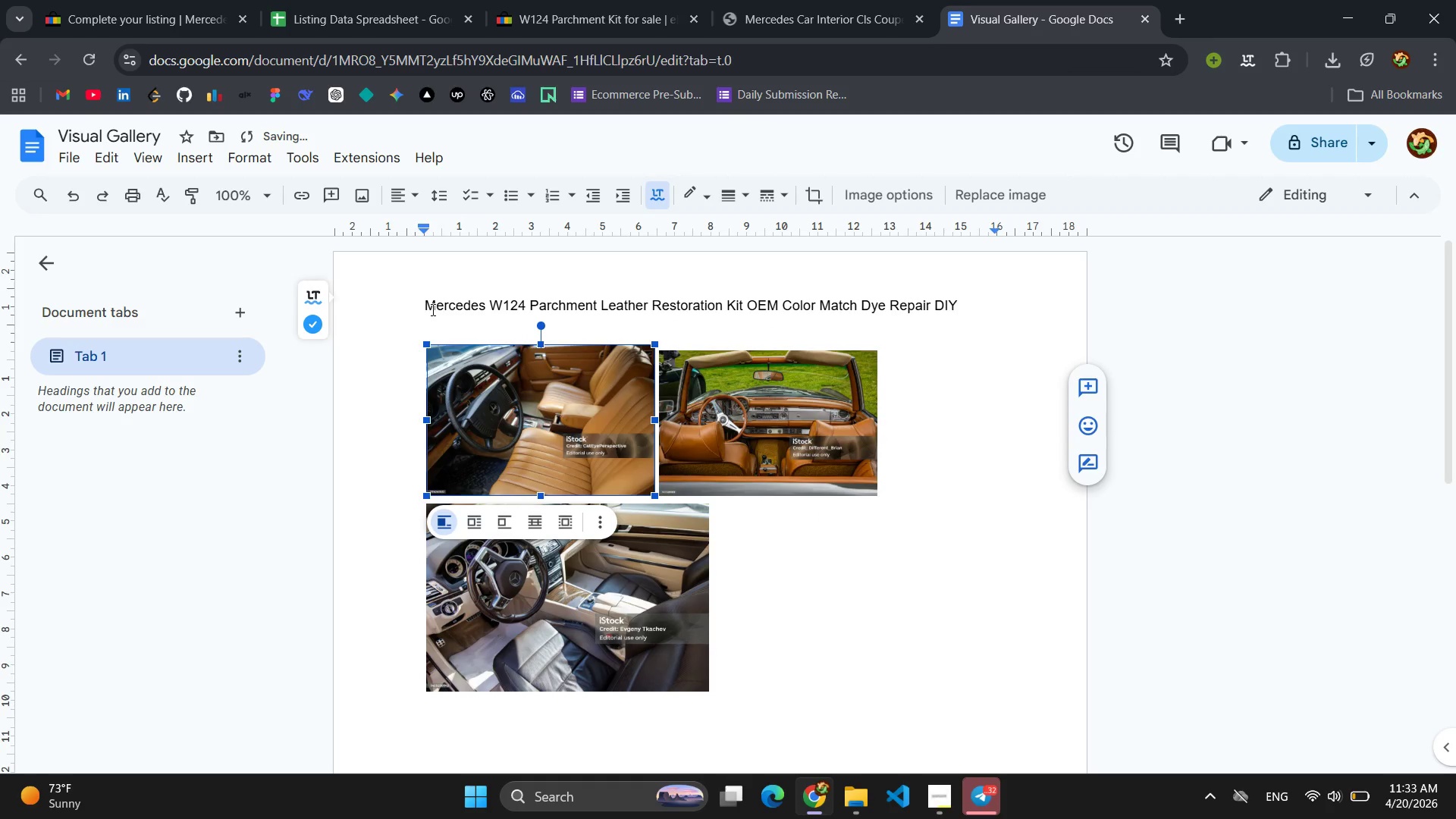 
left_click([430, 303])
 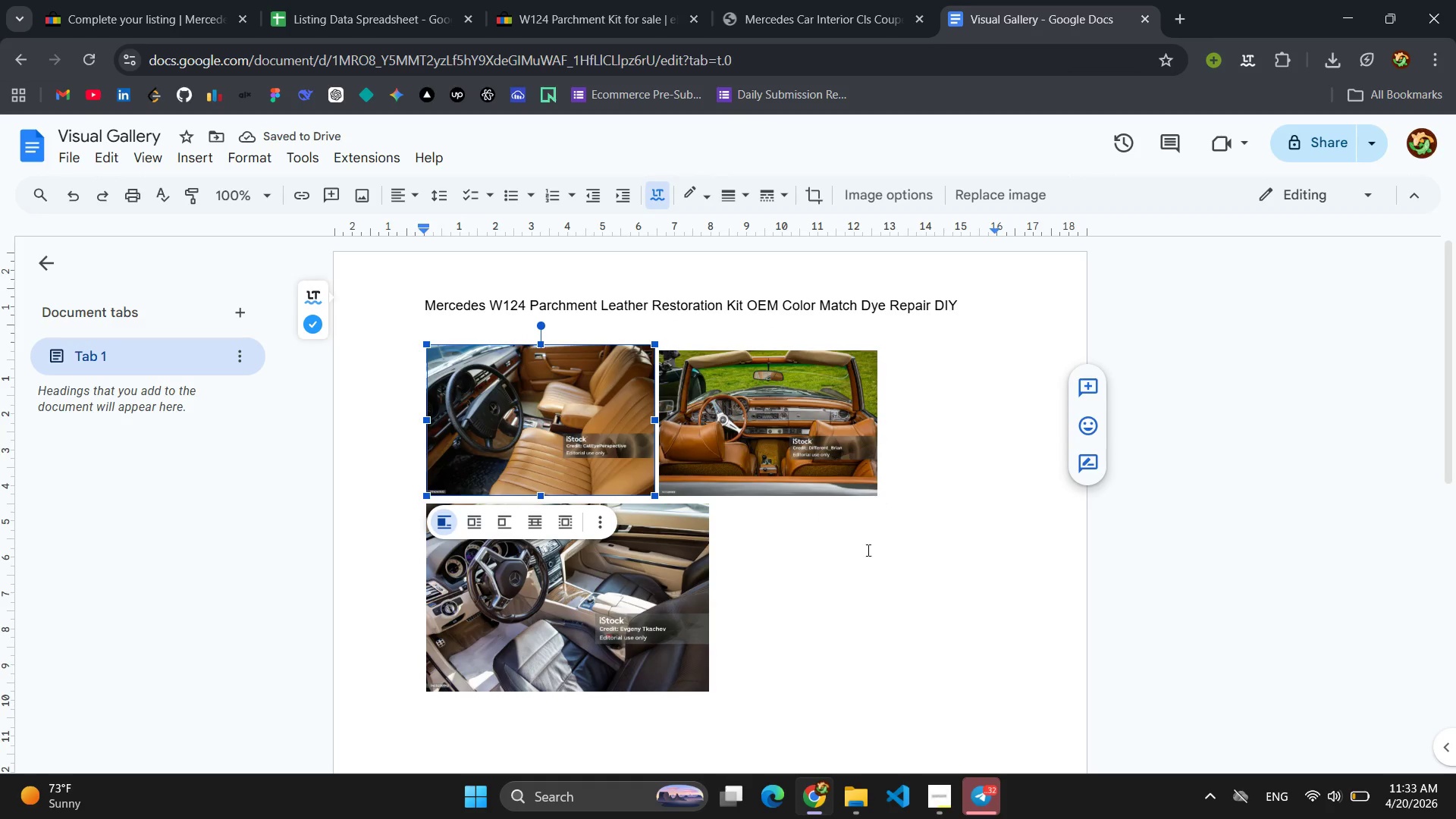 
left_click([857, 663])
 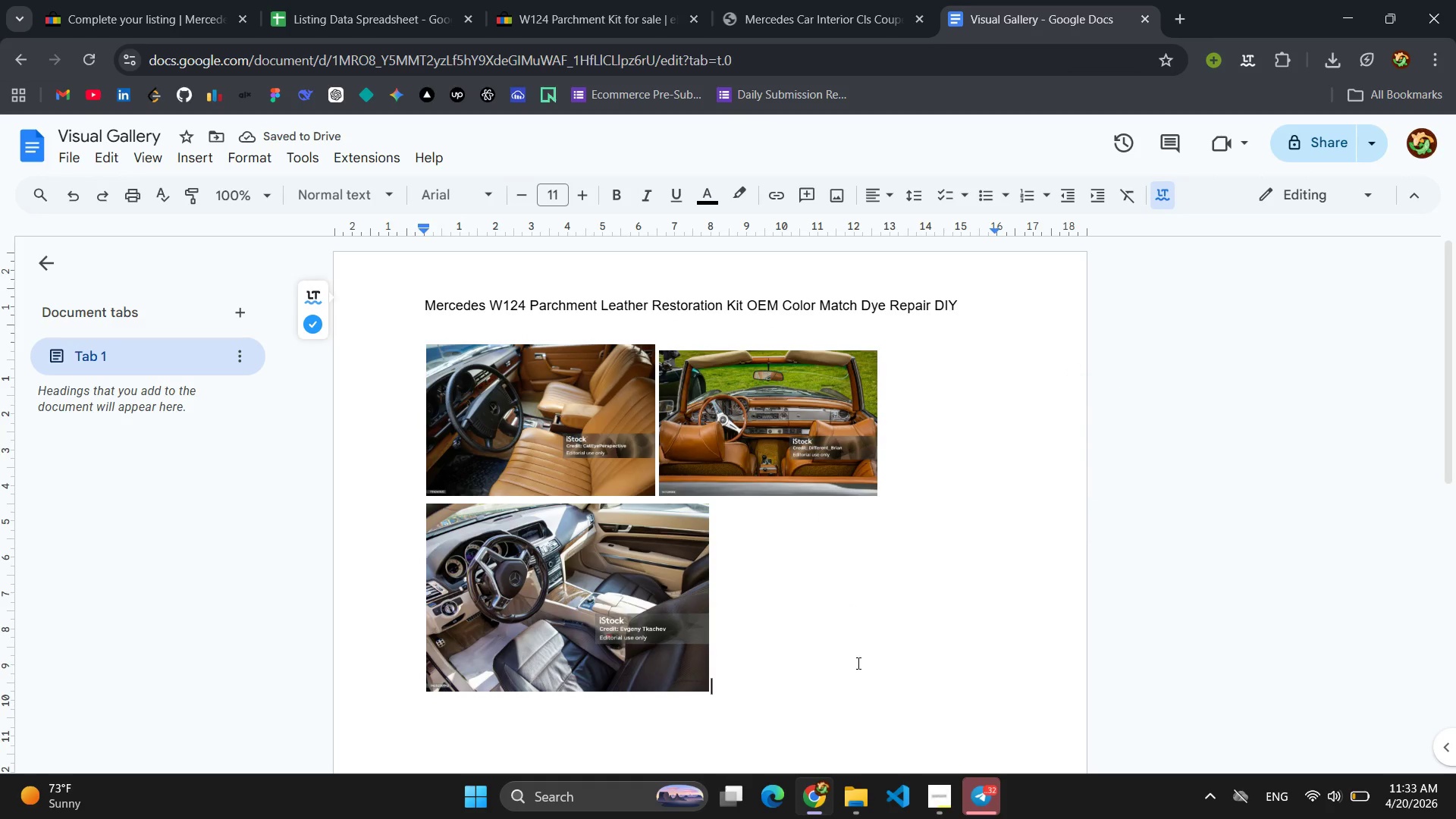 
scroll: coordinate [857, 663], scroll_direction: down, amount: 2.0
 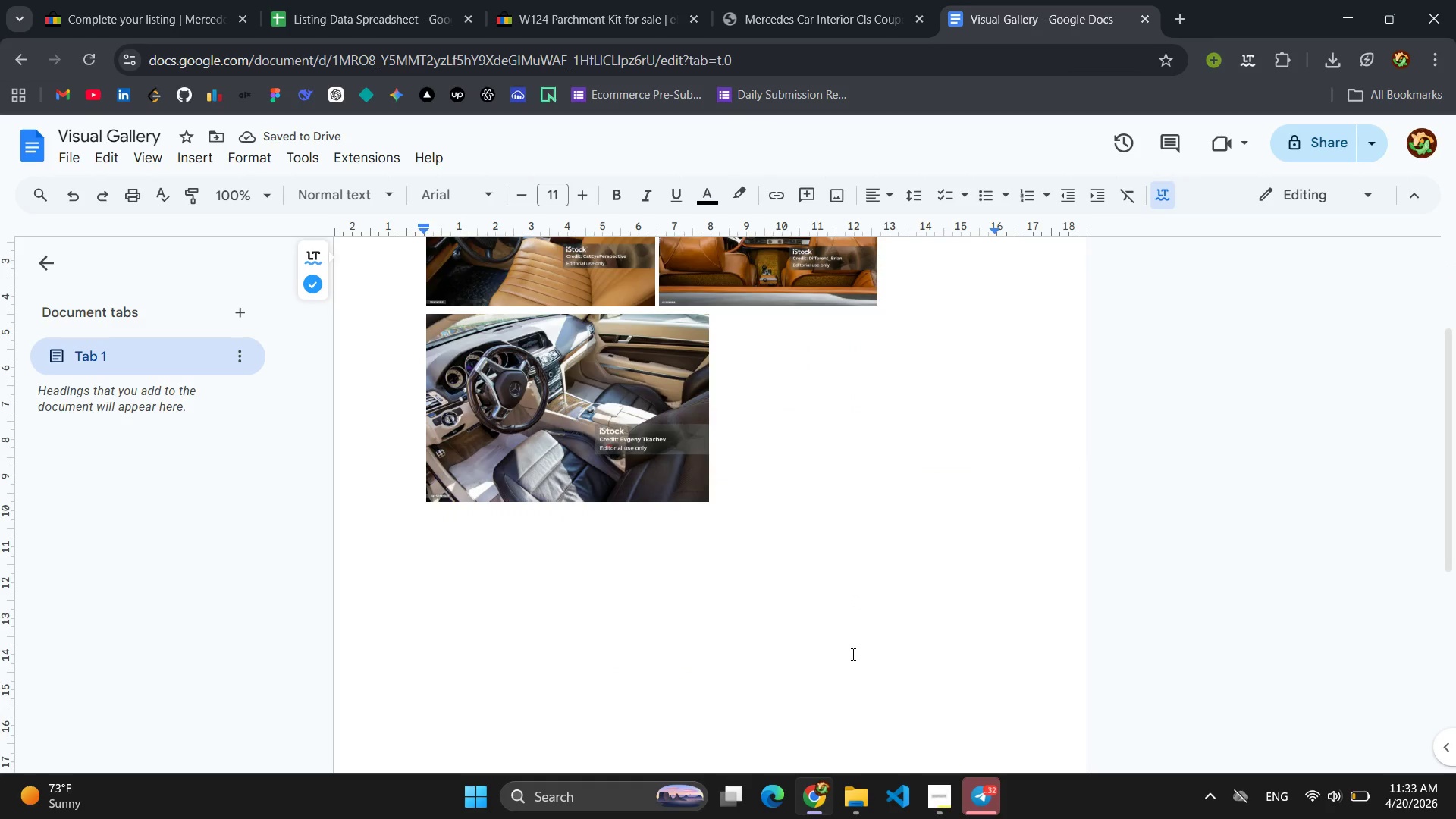 
key(Enter)
 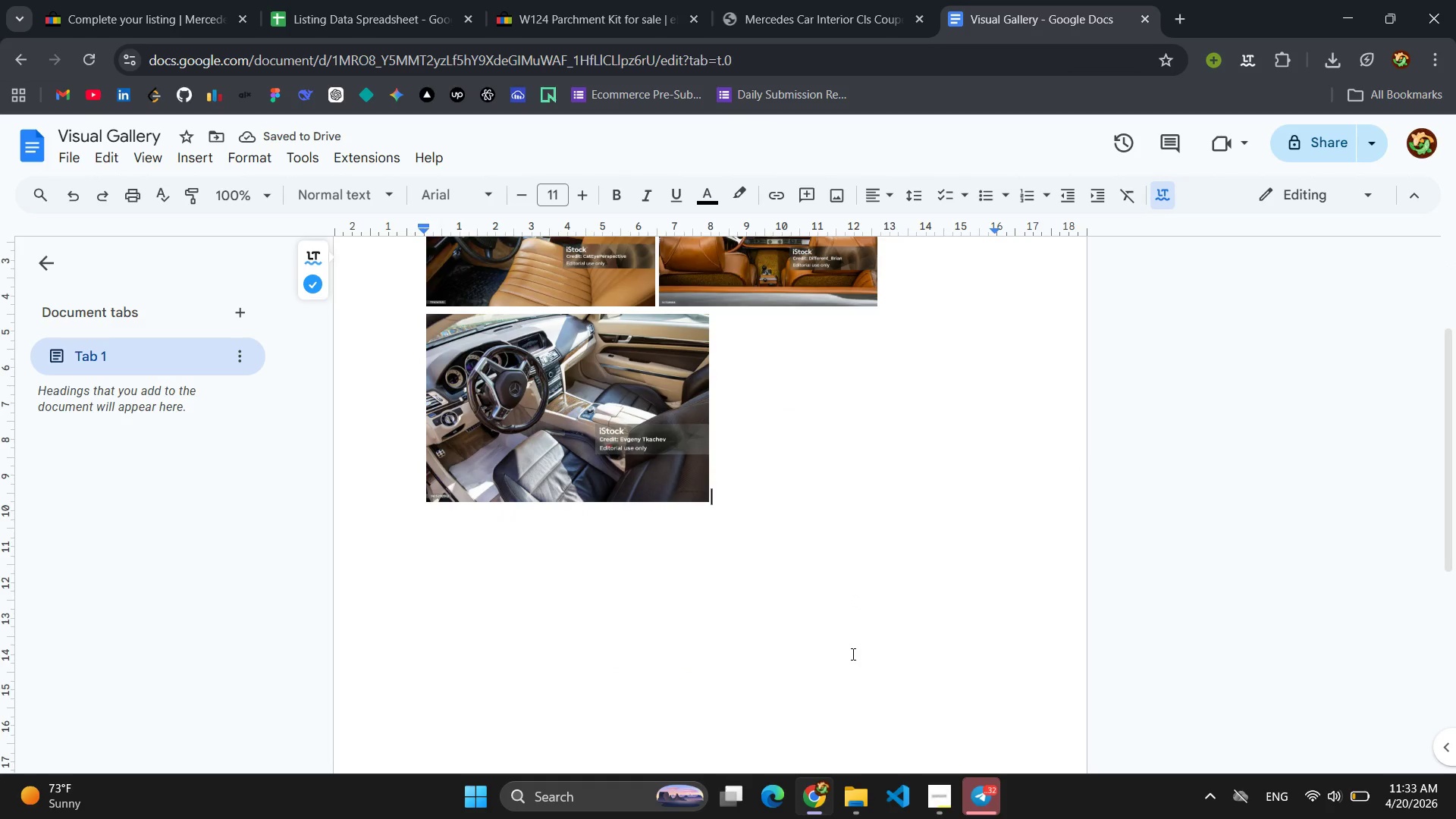 
key(Enter)
 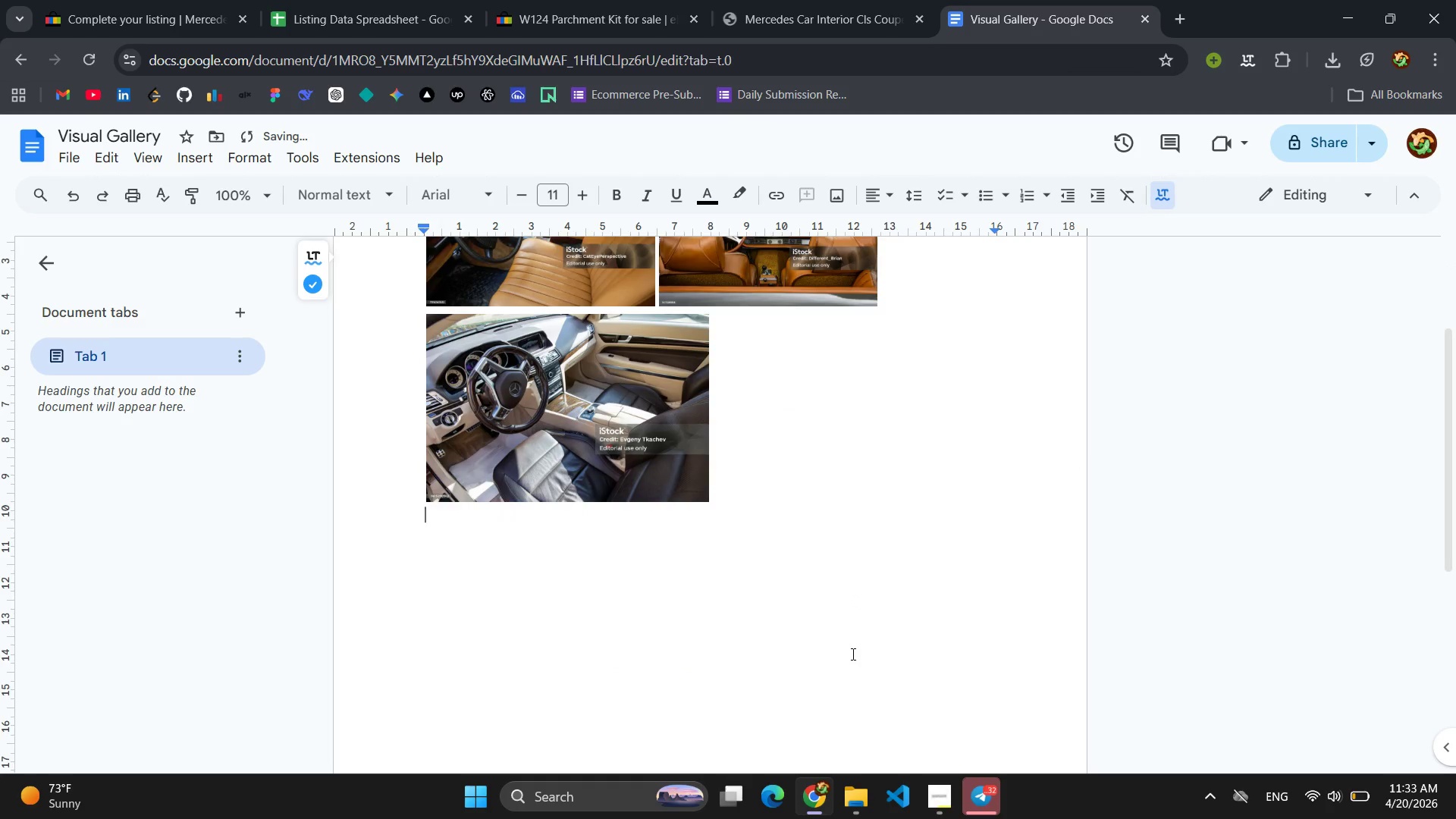 
key(Enter)
 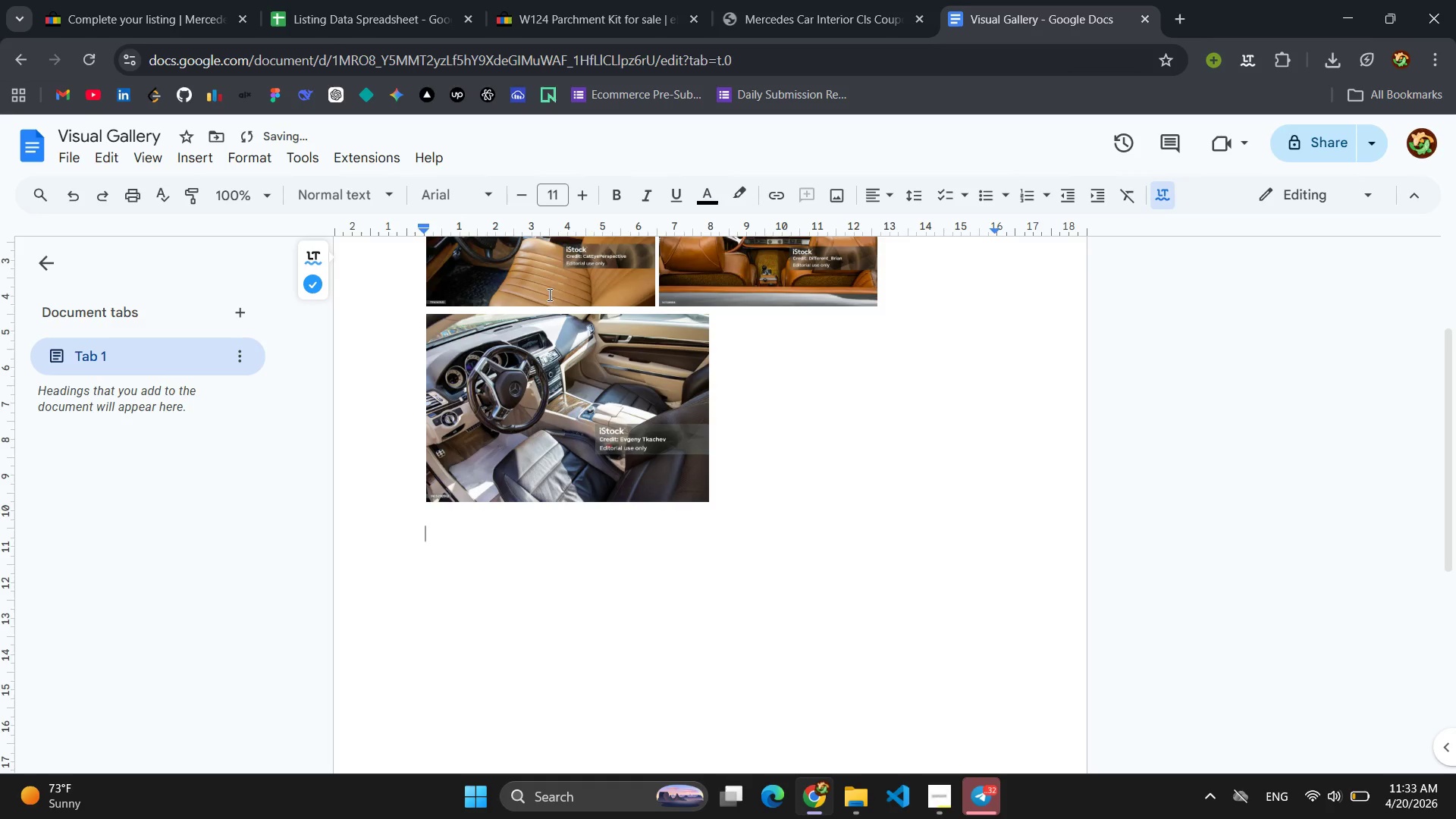 
left_click([144, 18])
 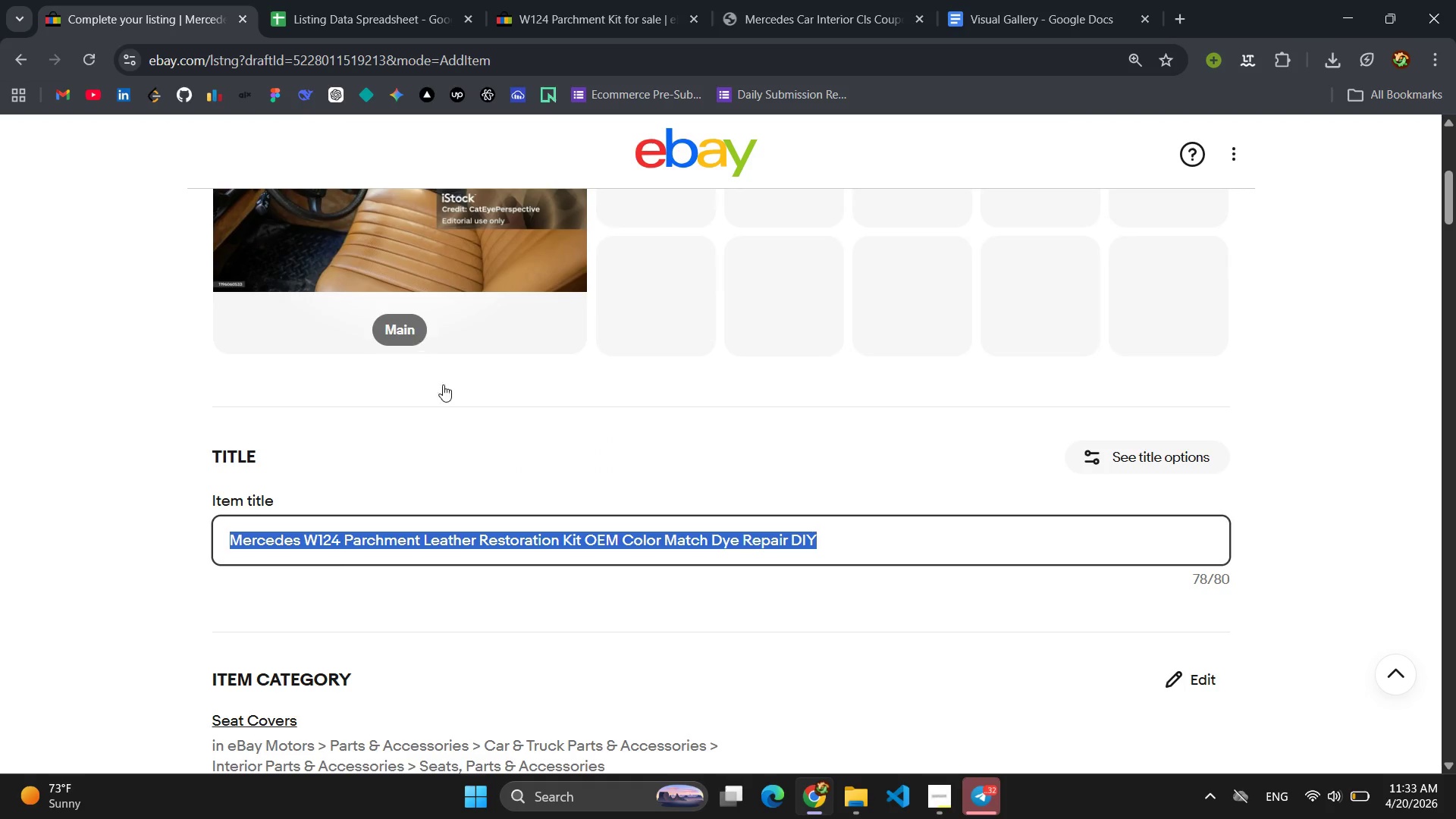 
left_click([489, 501])
 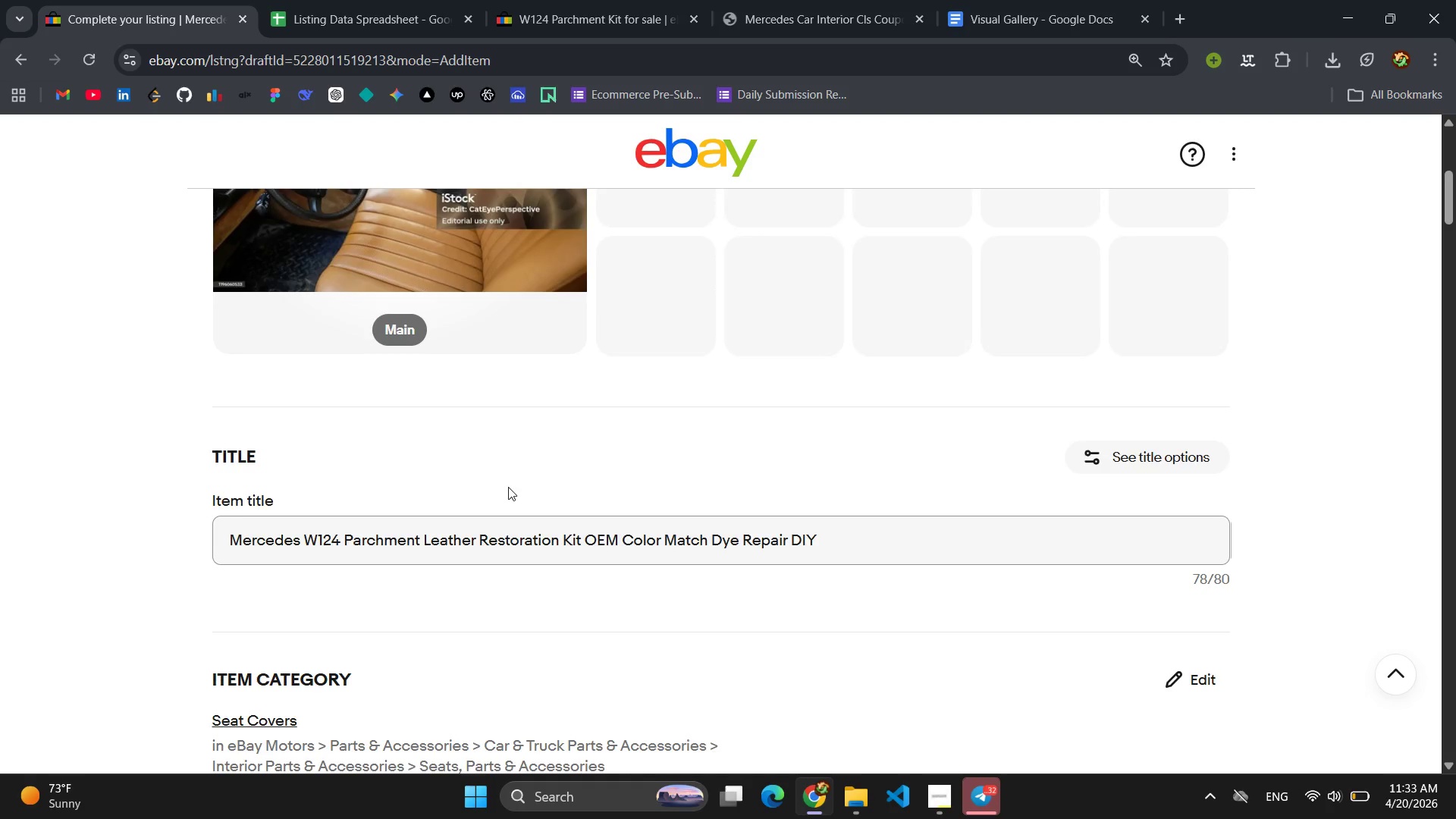 
scroll: coordinate [569, 470], scroll_direction: down, amount: 22.0
 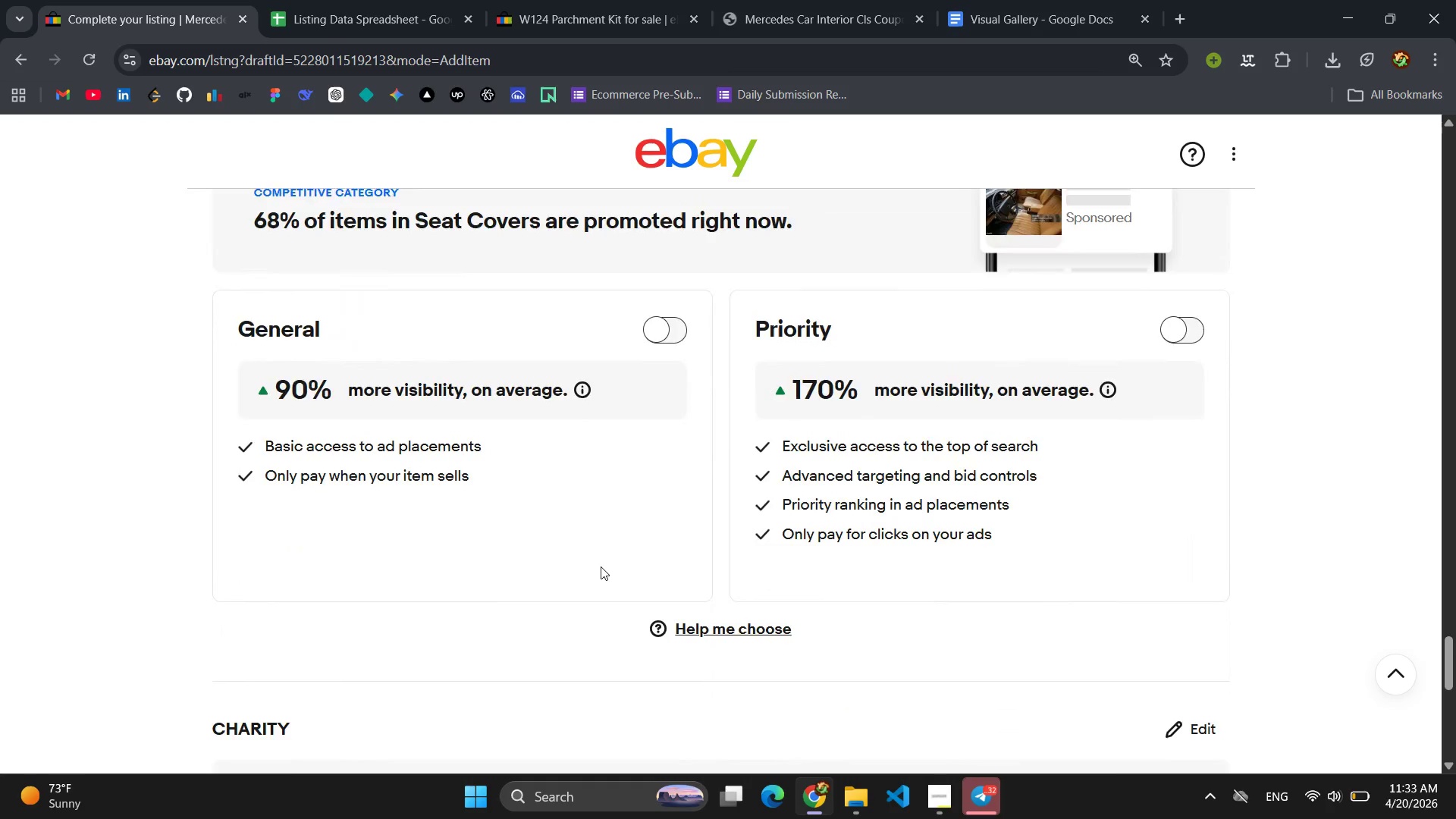 
wait(11.37)
 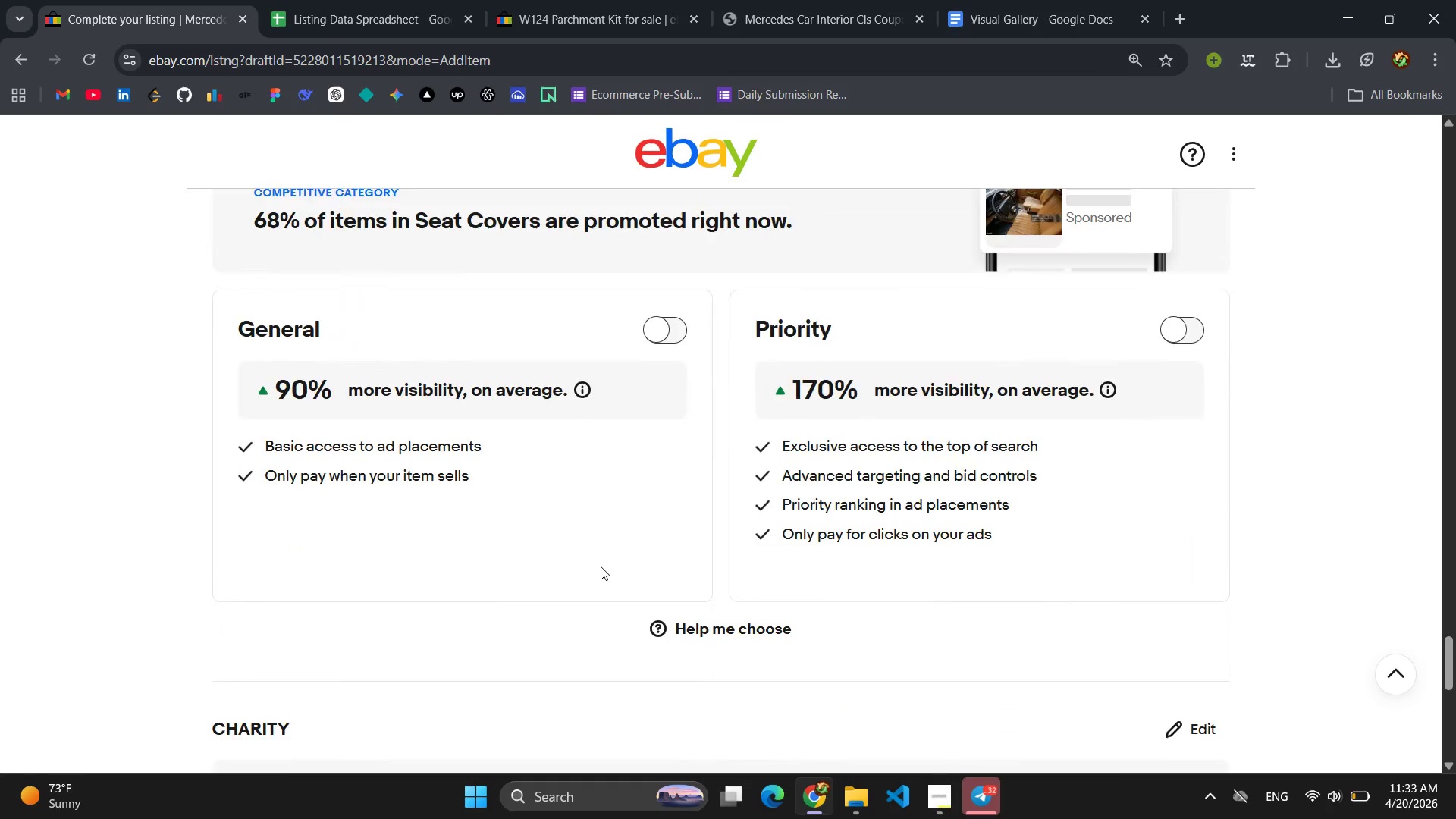 
left_click([727, 579])
 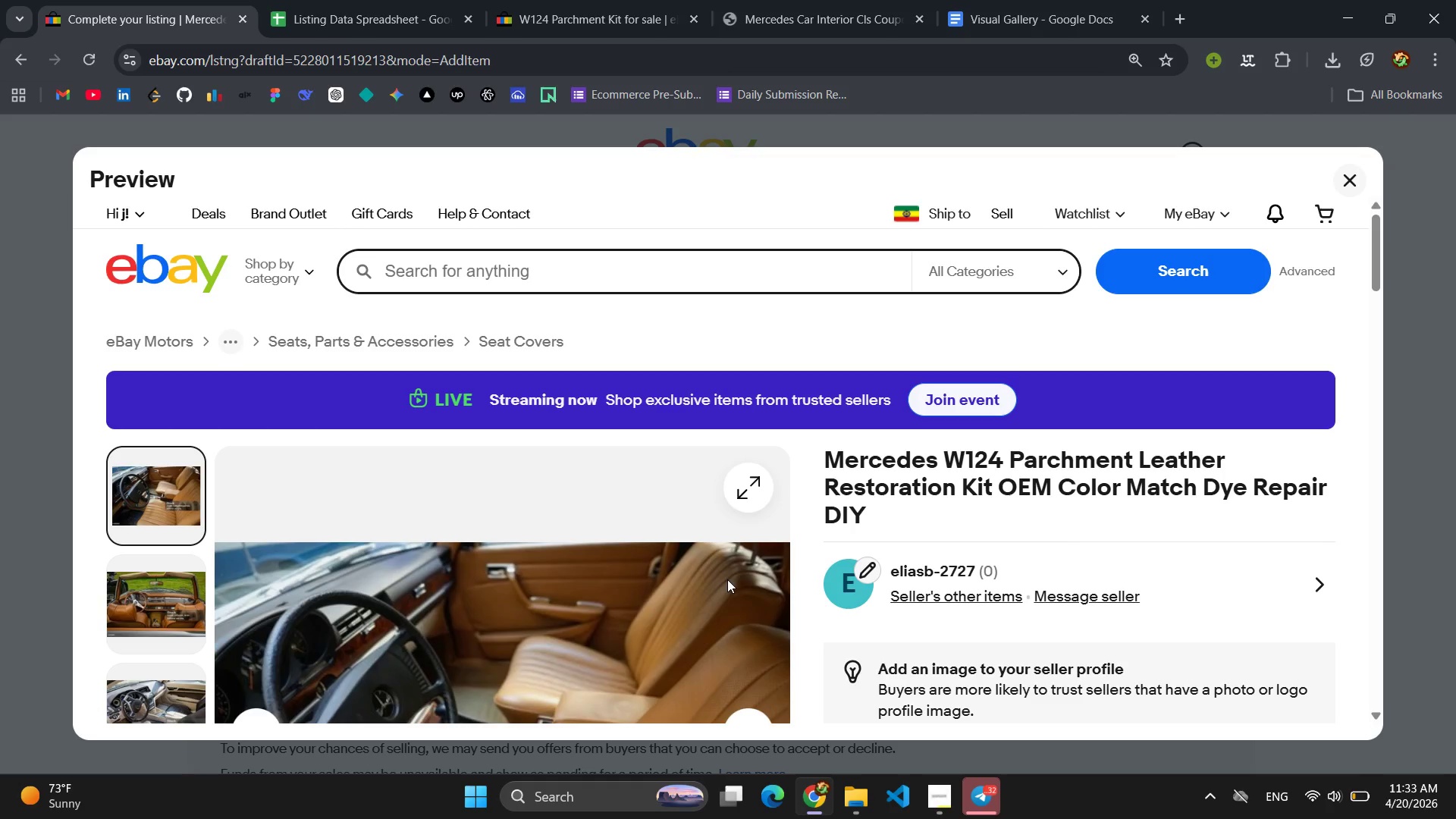 
wait(5.38)
 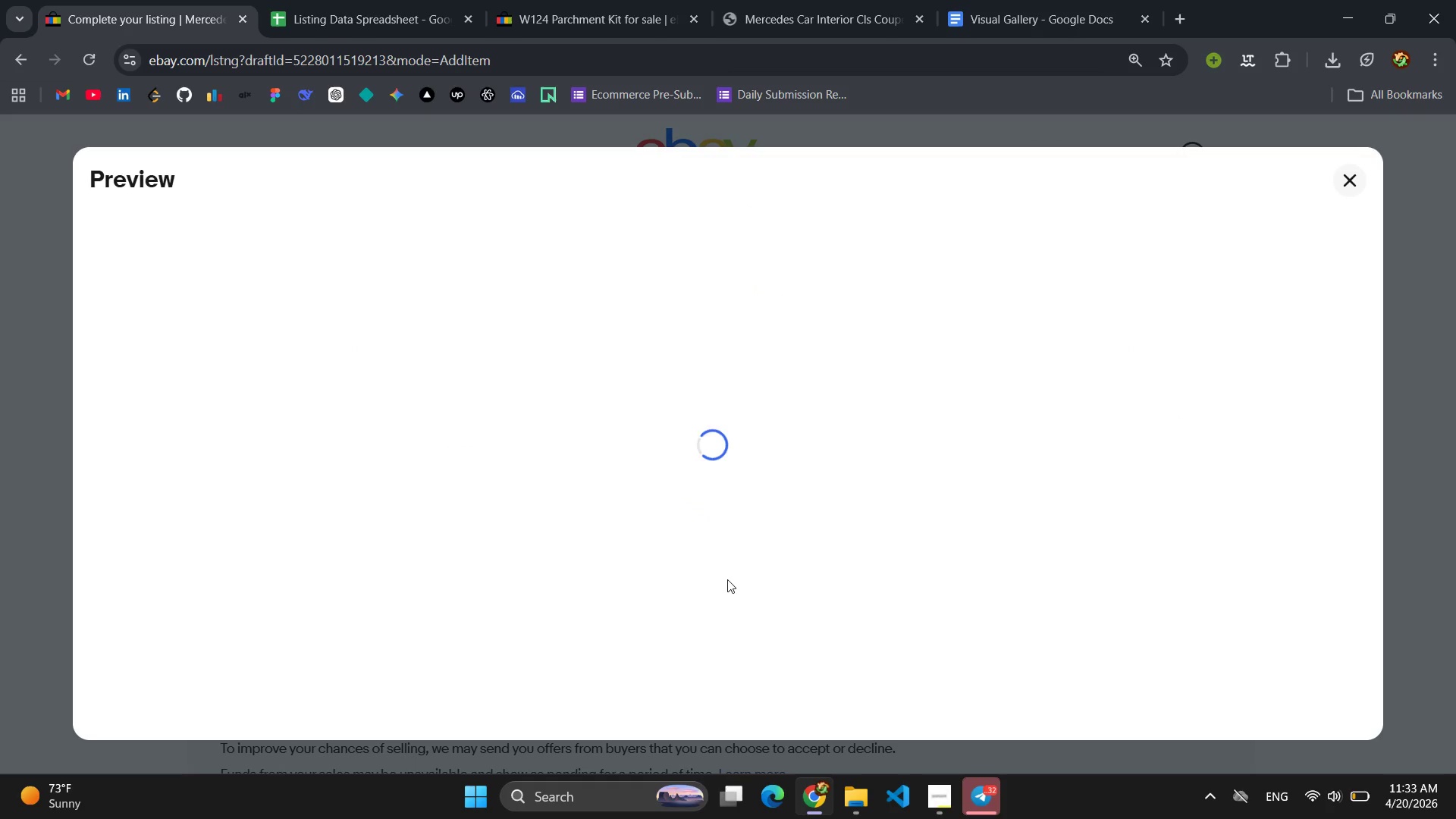 
left_click([951, 811])